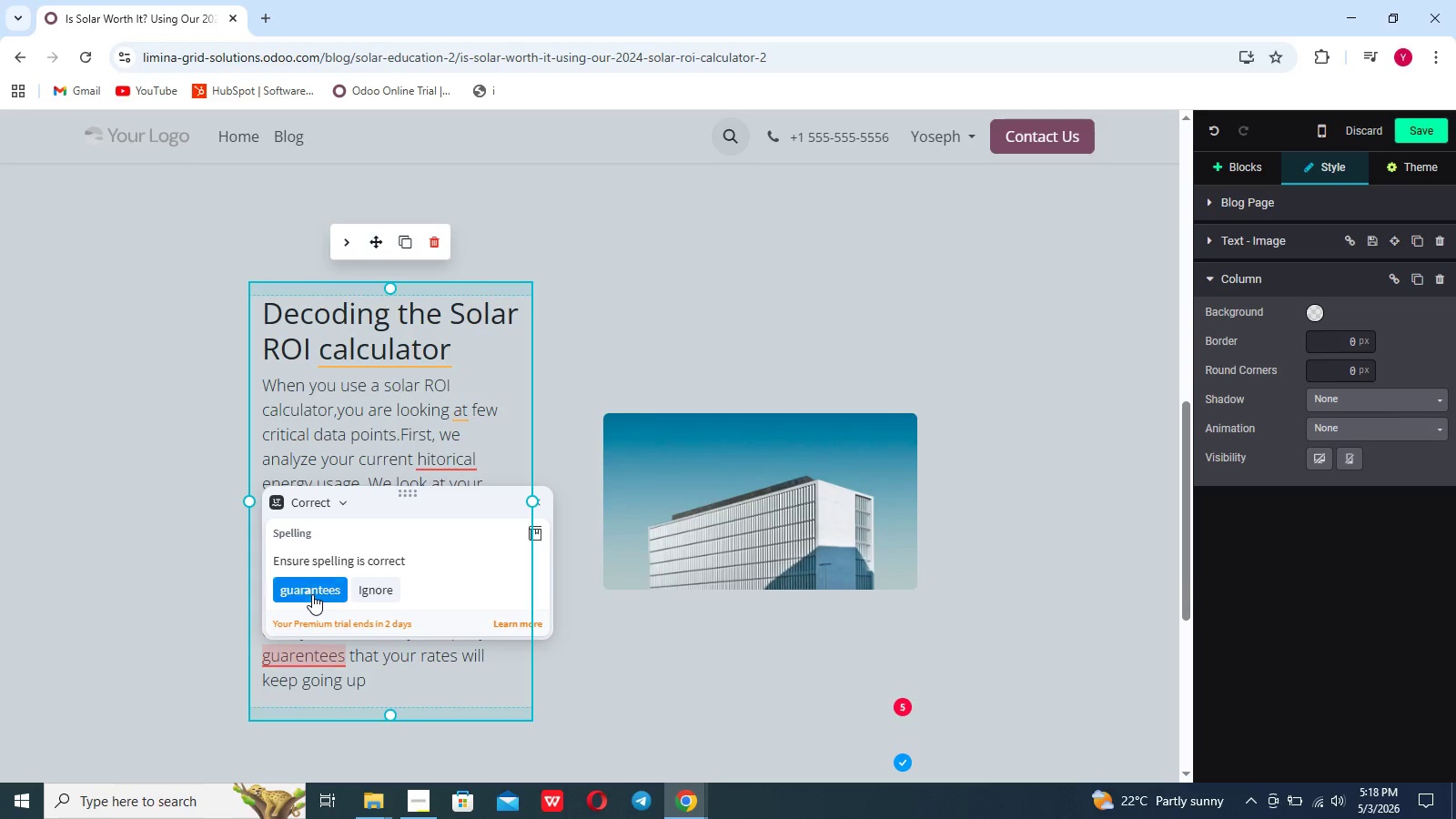 
left_click([312, 594])
 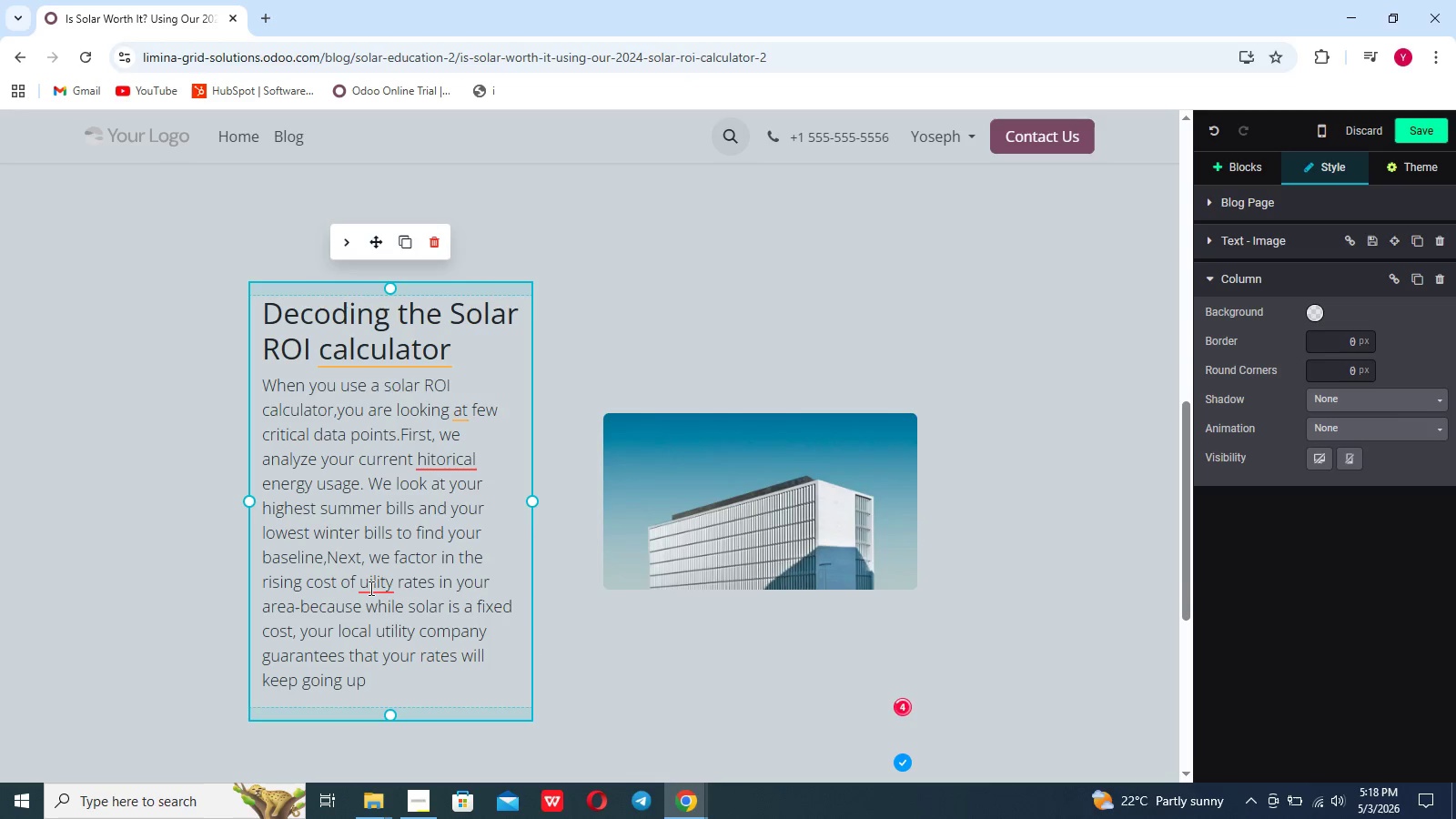 
left_click([369, 588])
 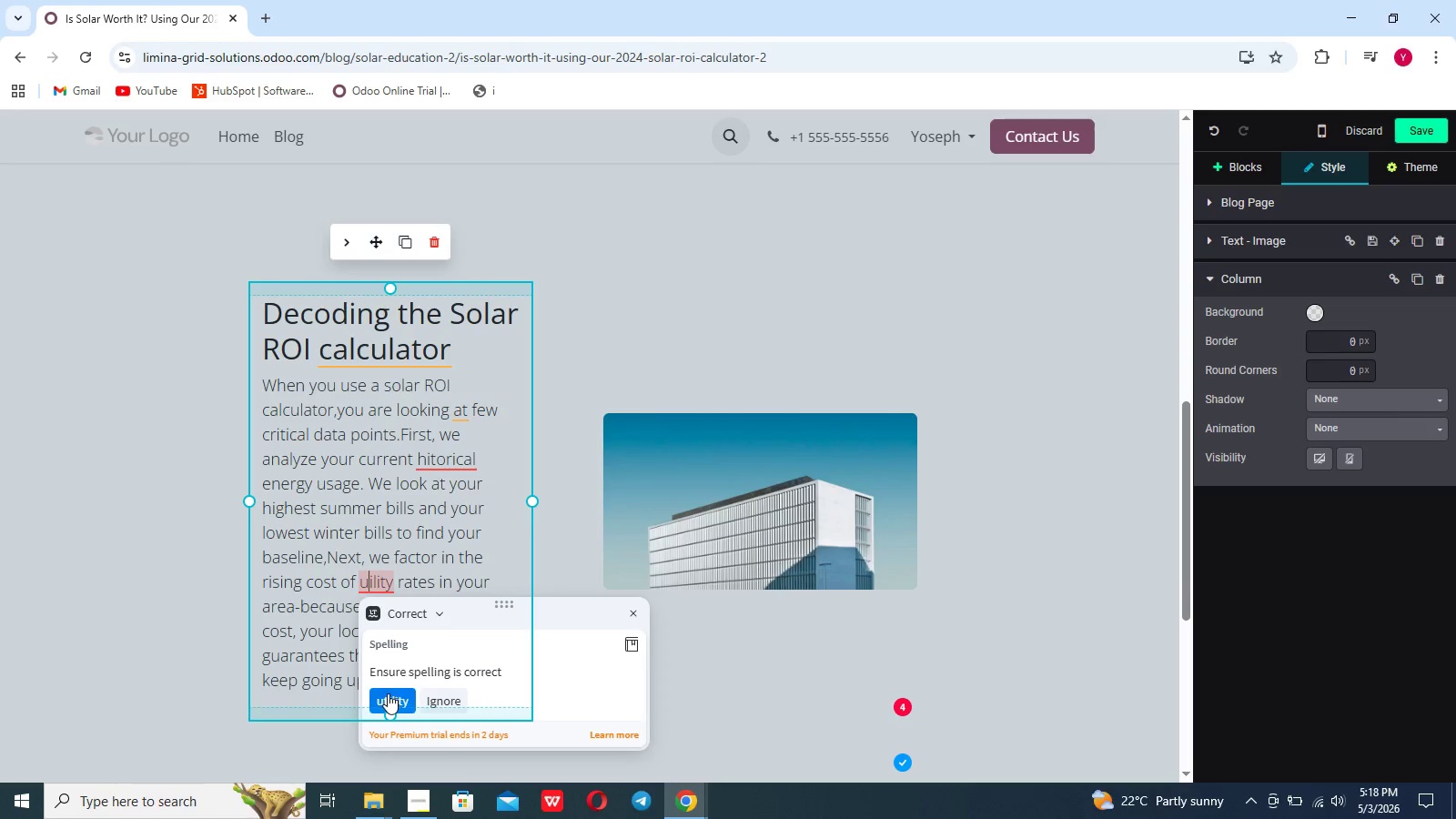 
left_click([388, 693])
 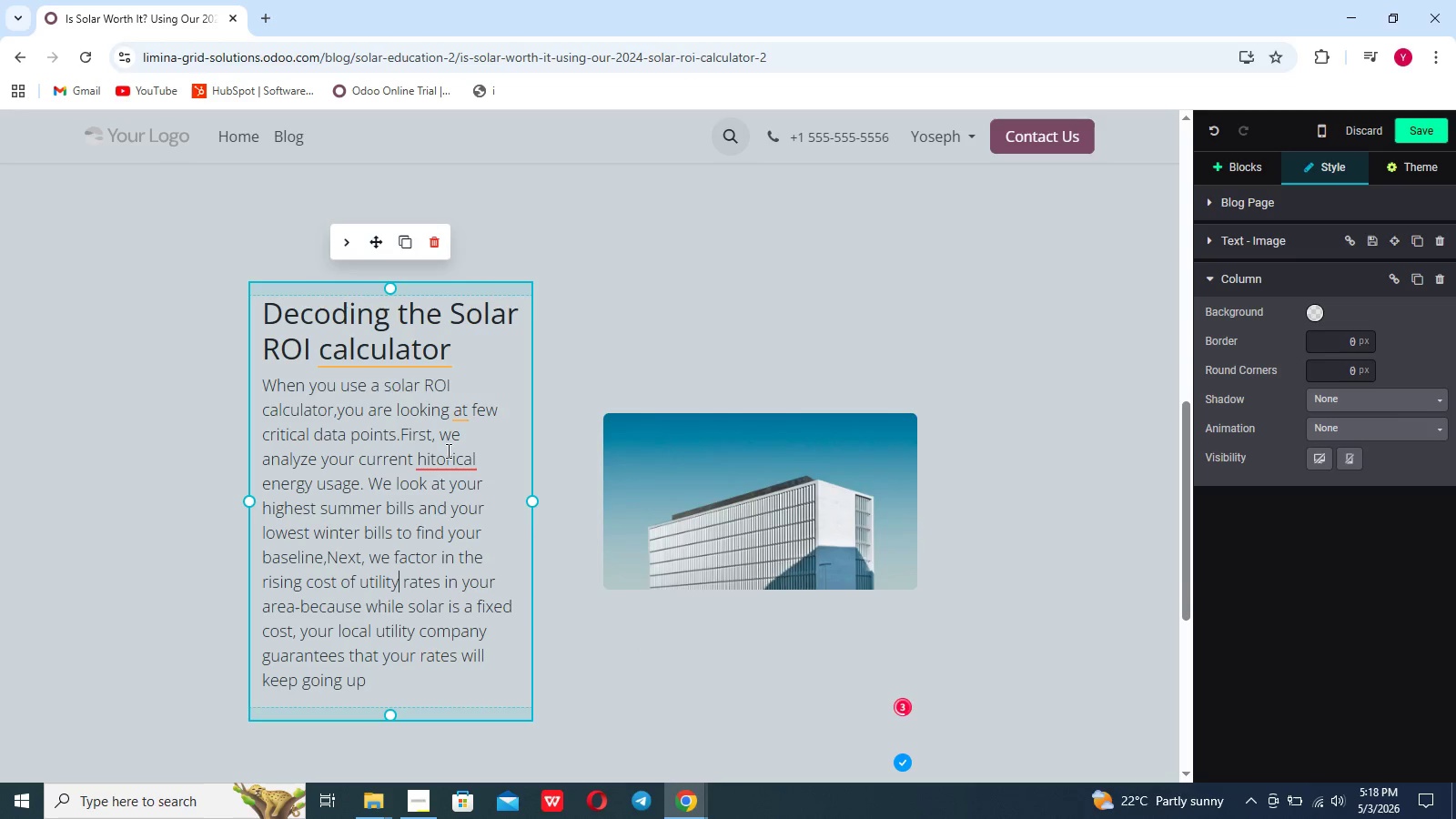 
left_click([447, 450])
 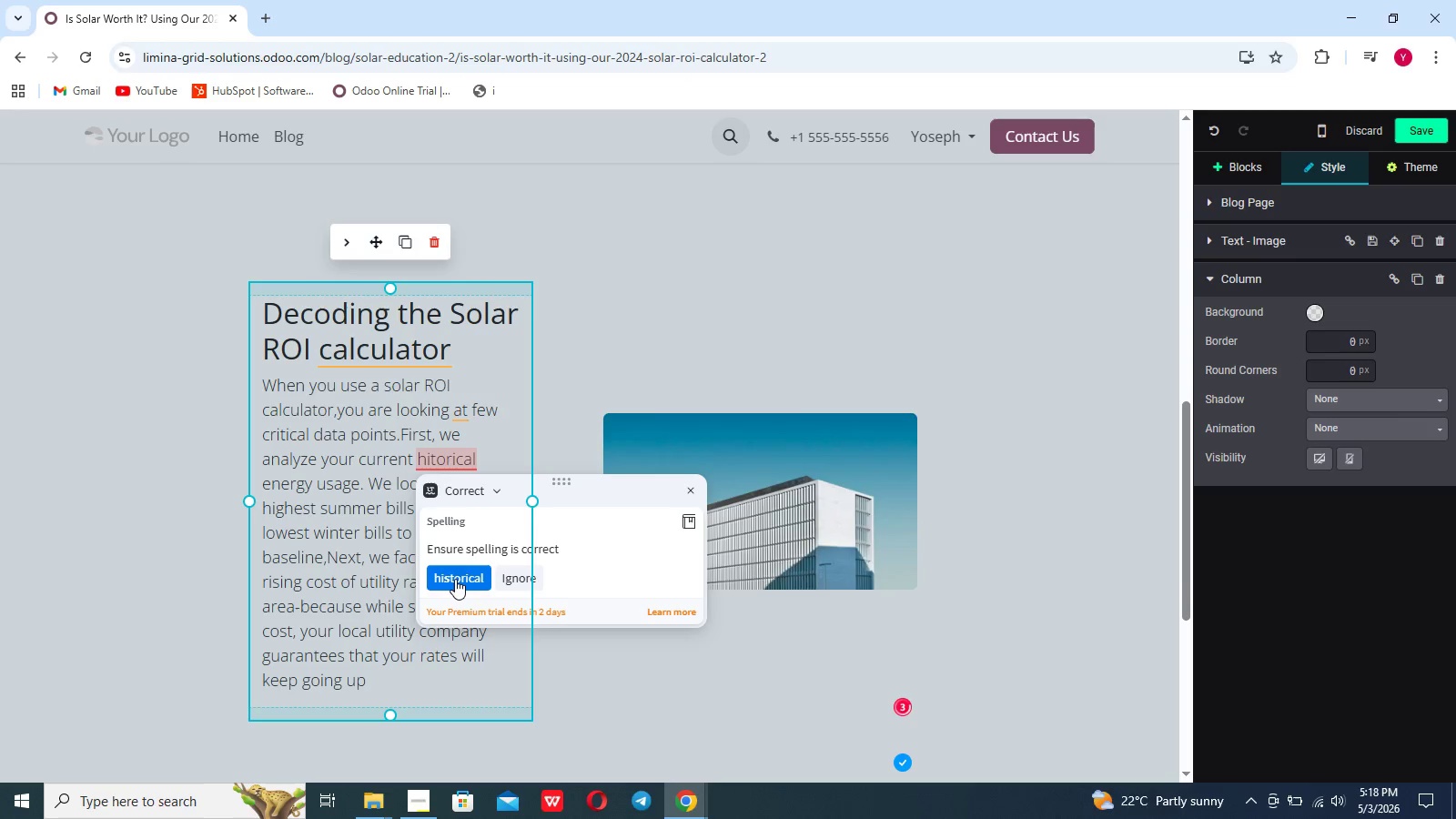 
left_click([455, 579])
 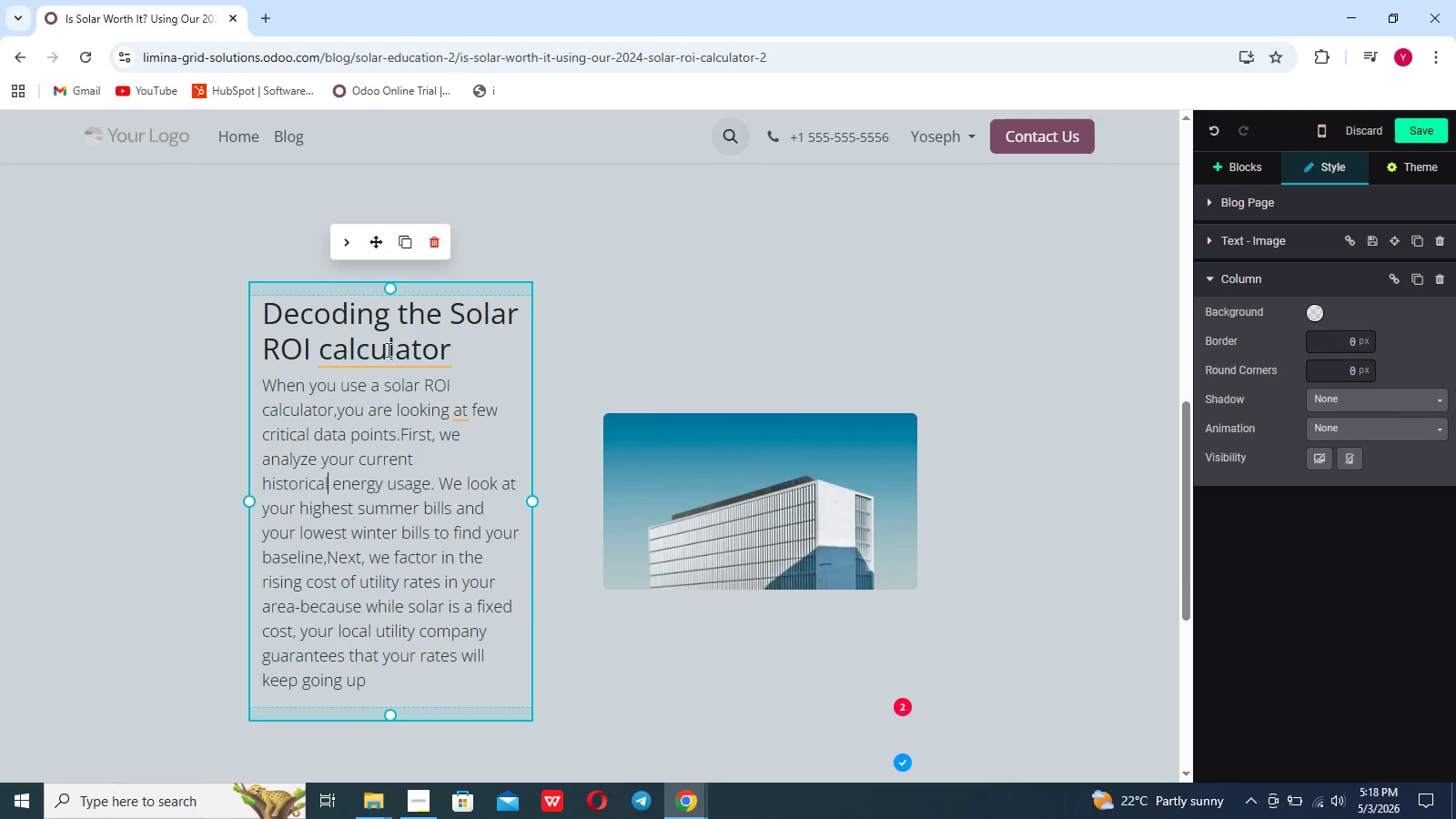 
left_click([386, 347])
 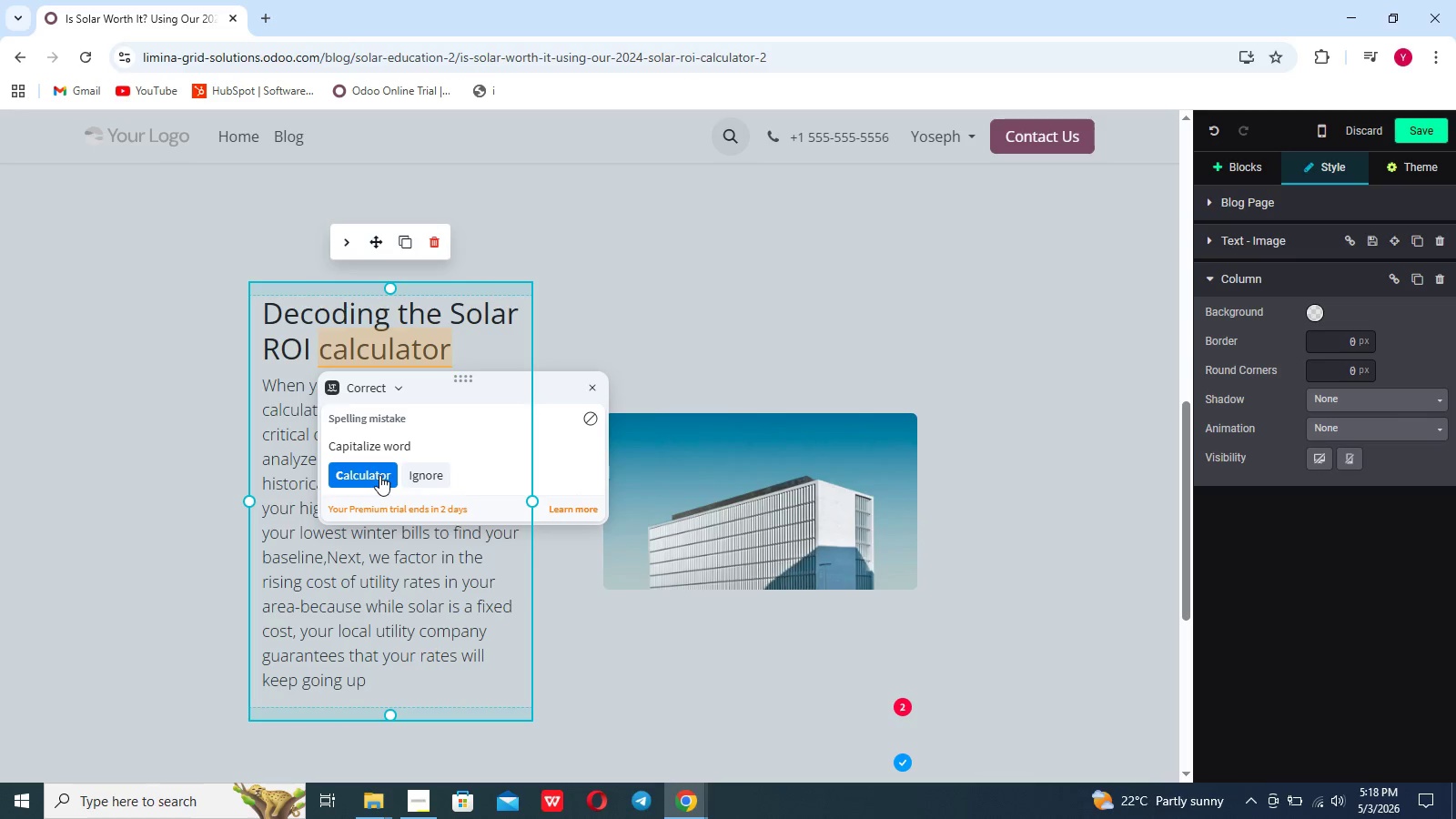 
left_click([379, 475])
 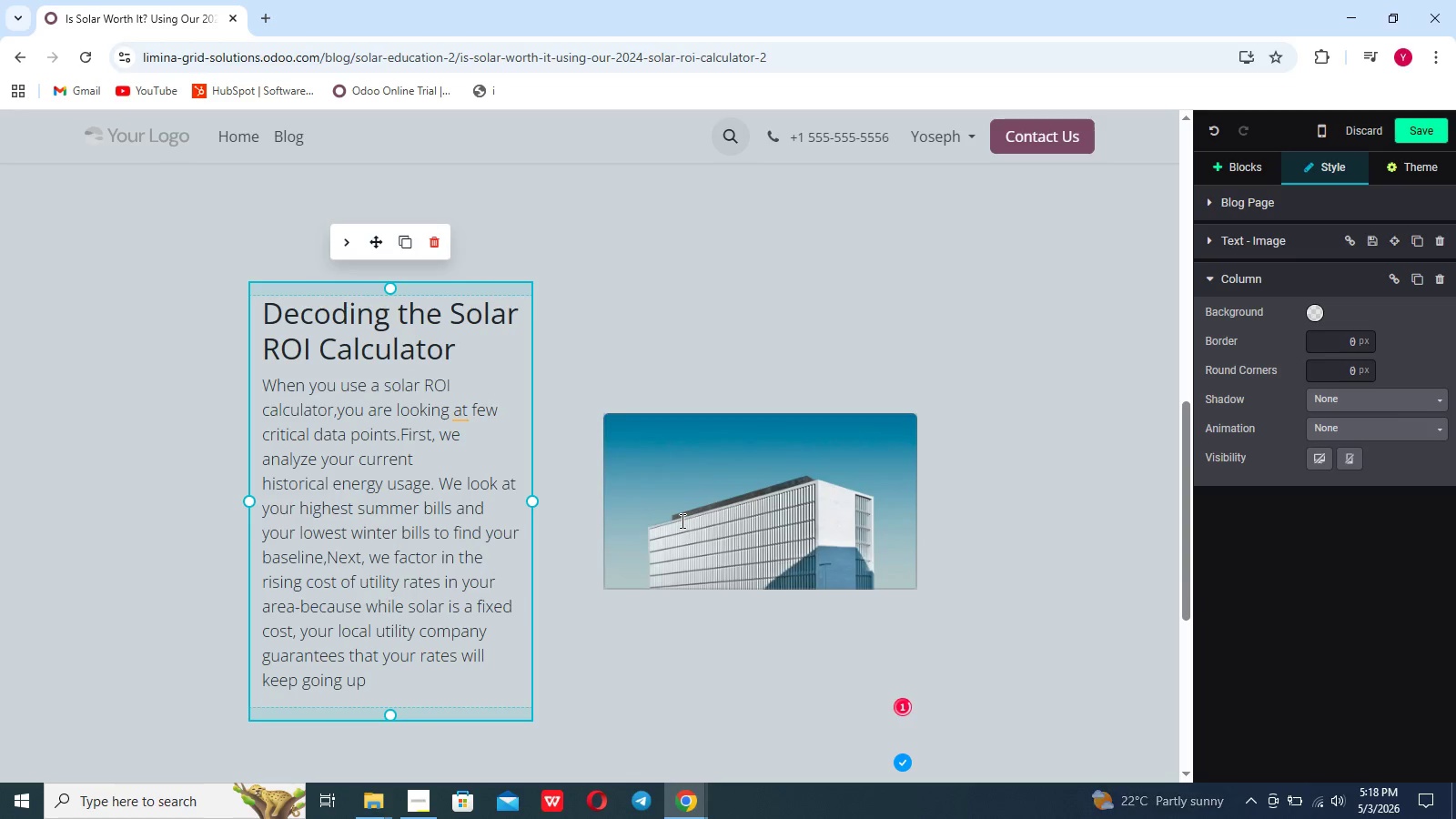 
double_click([681, 521])
 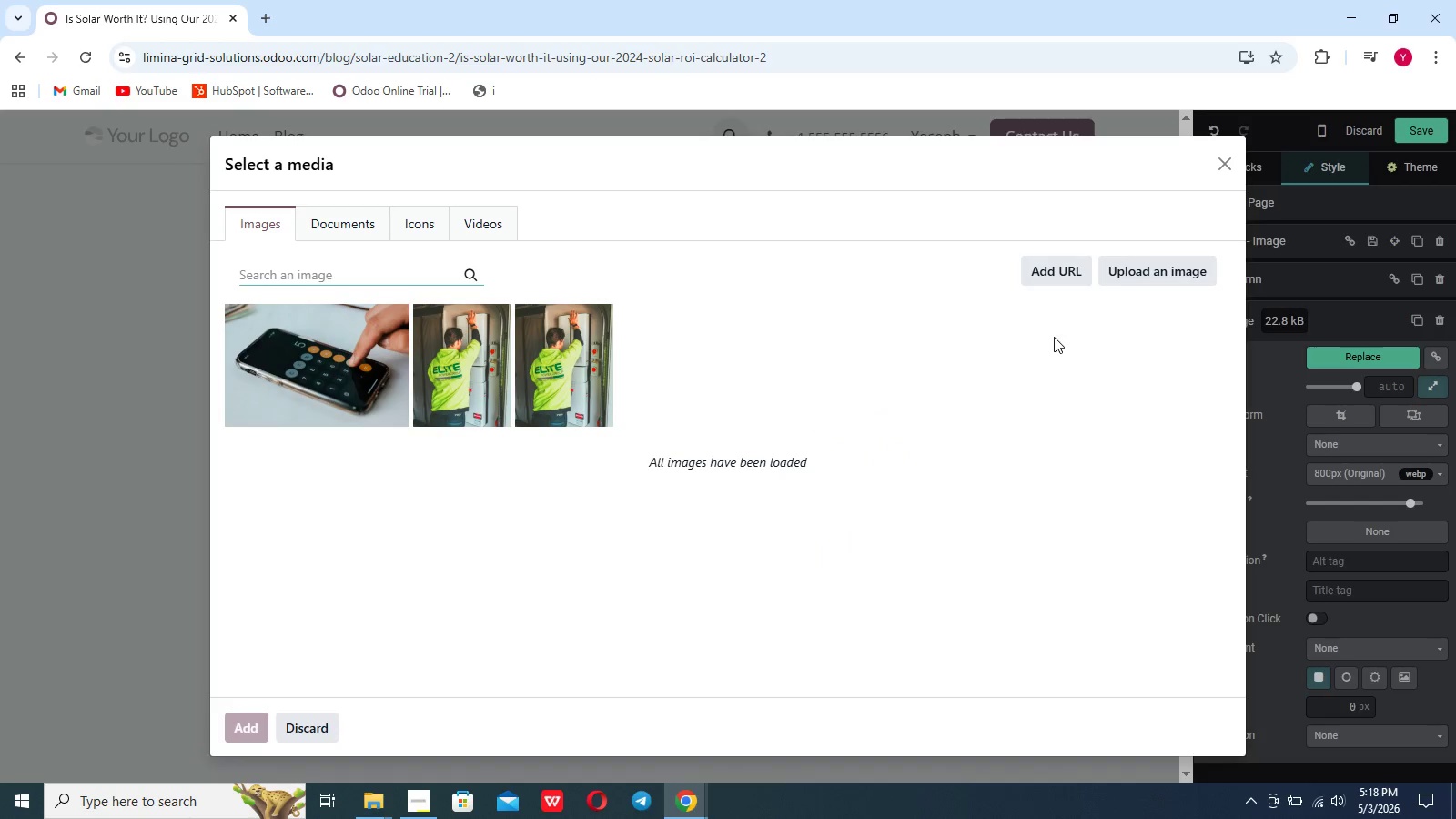 
left_click([1165, 269])
 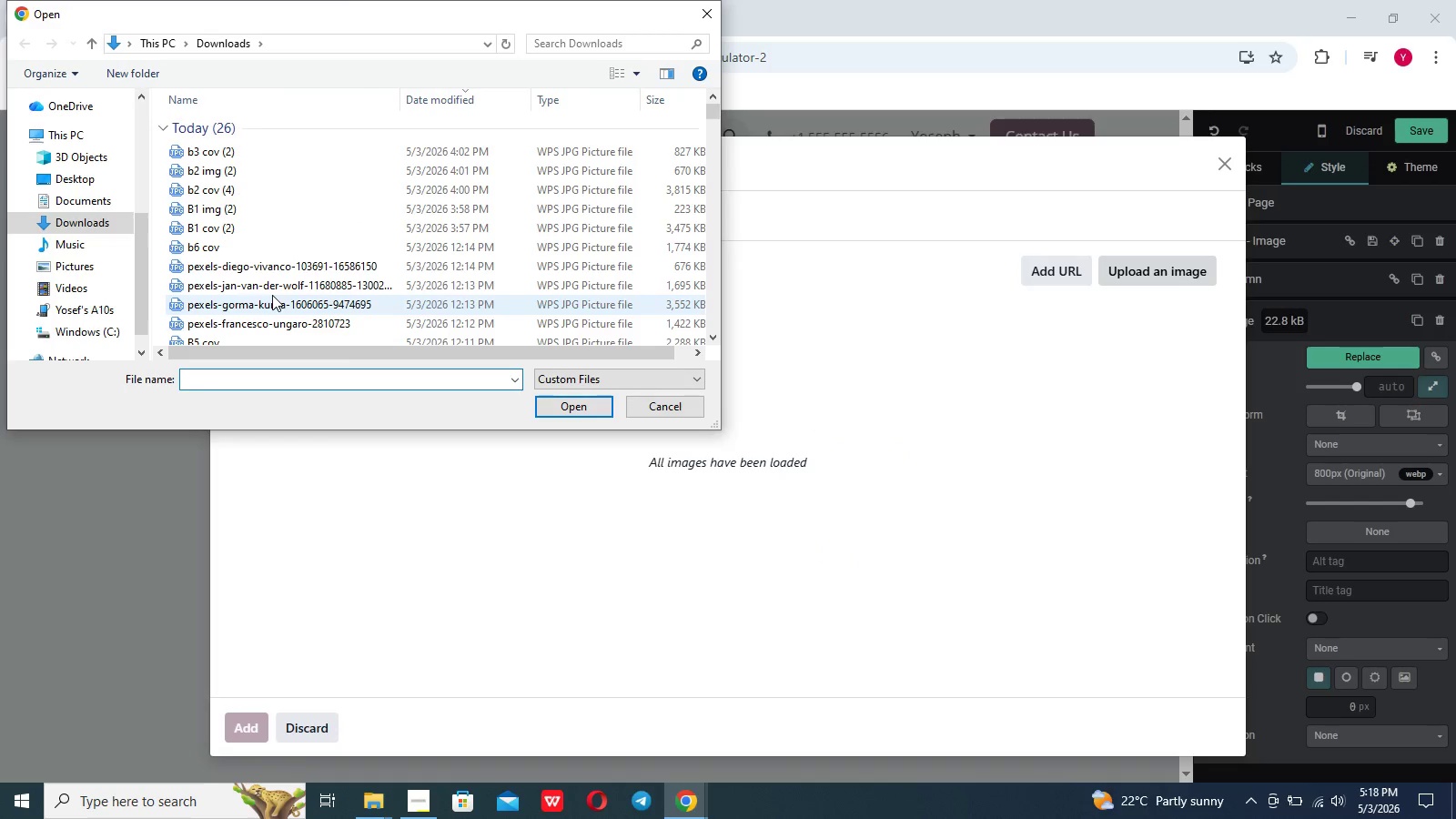 
mouse_move([255, 194])
 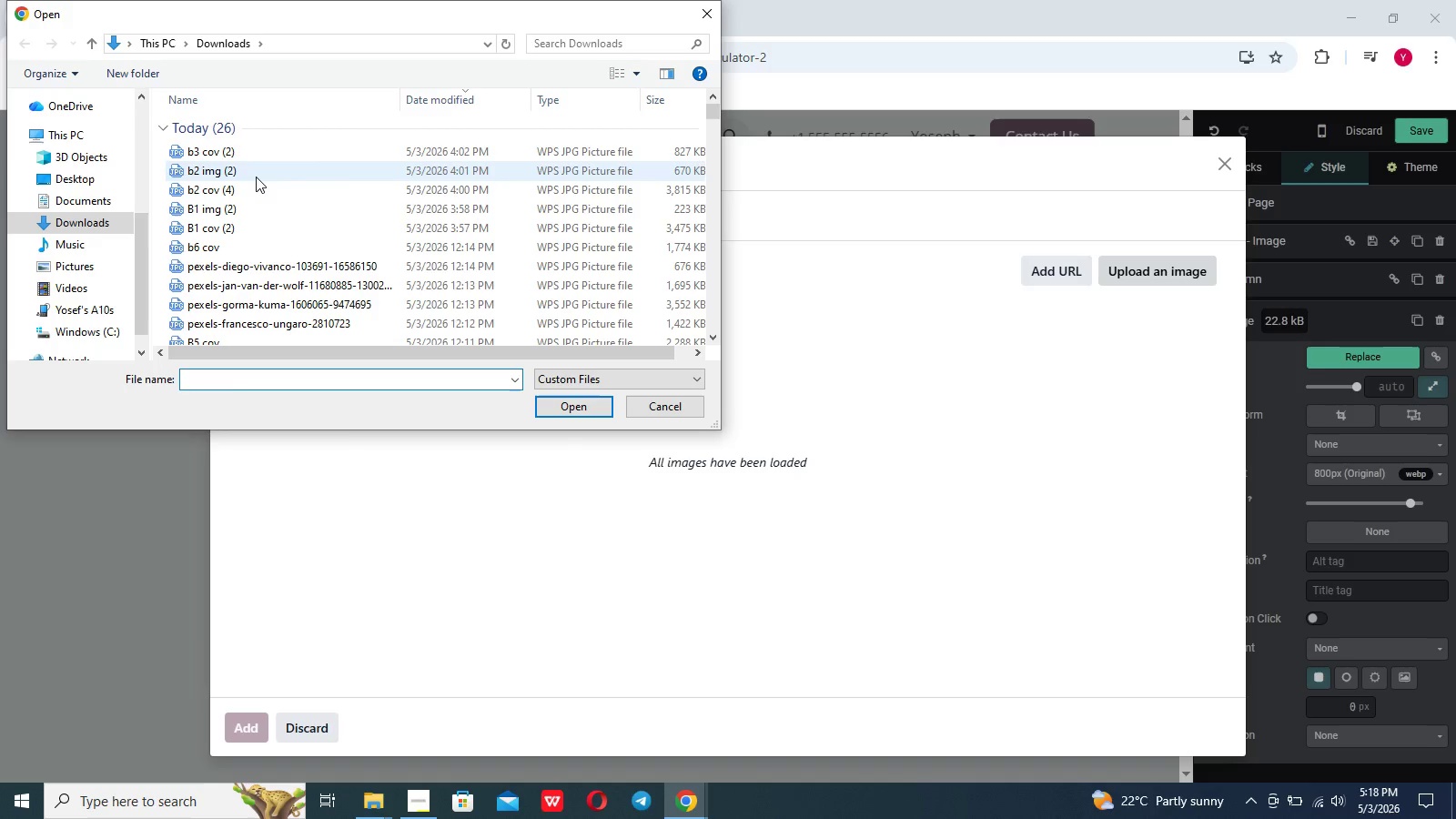 
left_click([256, 177])
 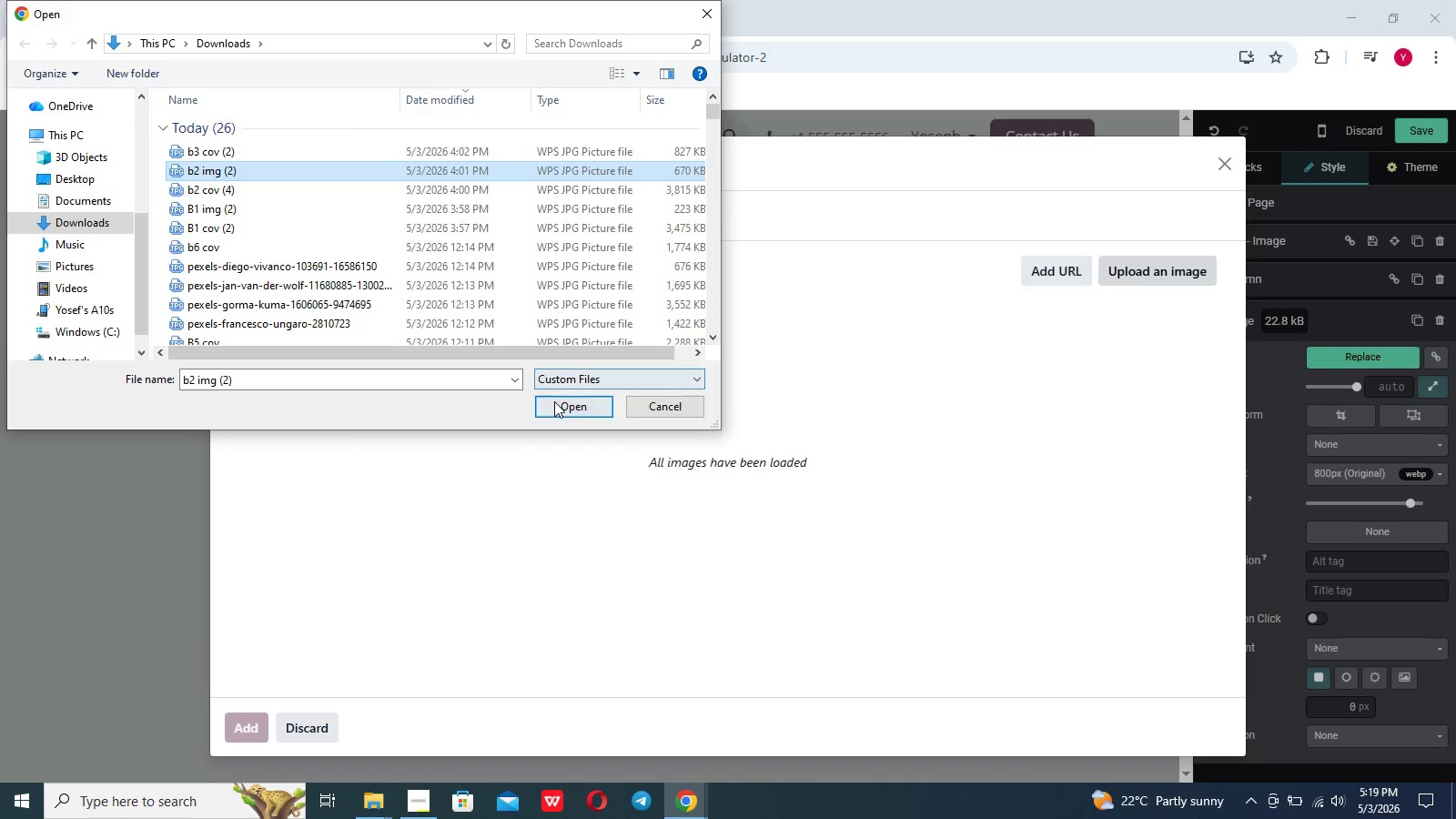 
left_click([554, 401])
 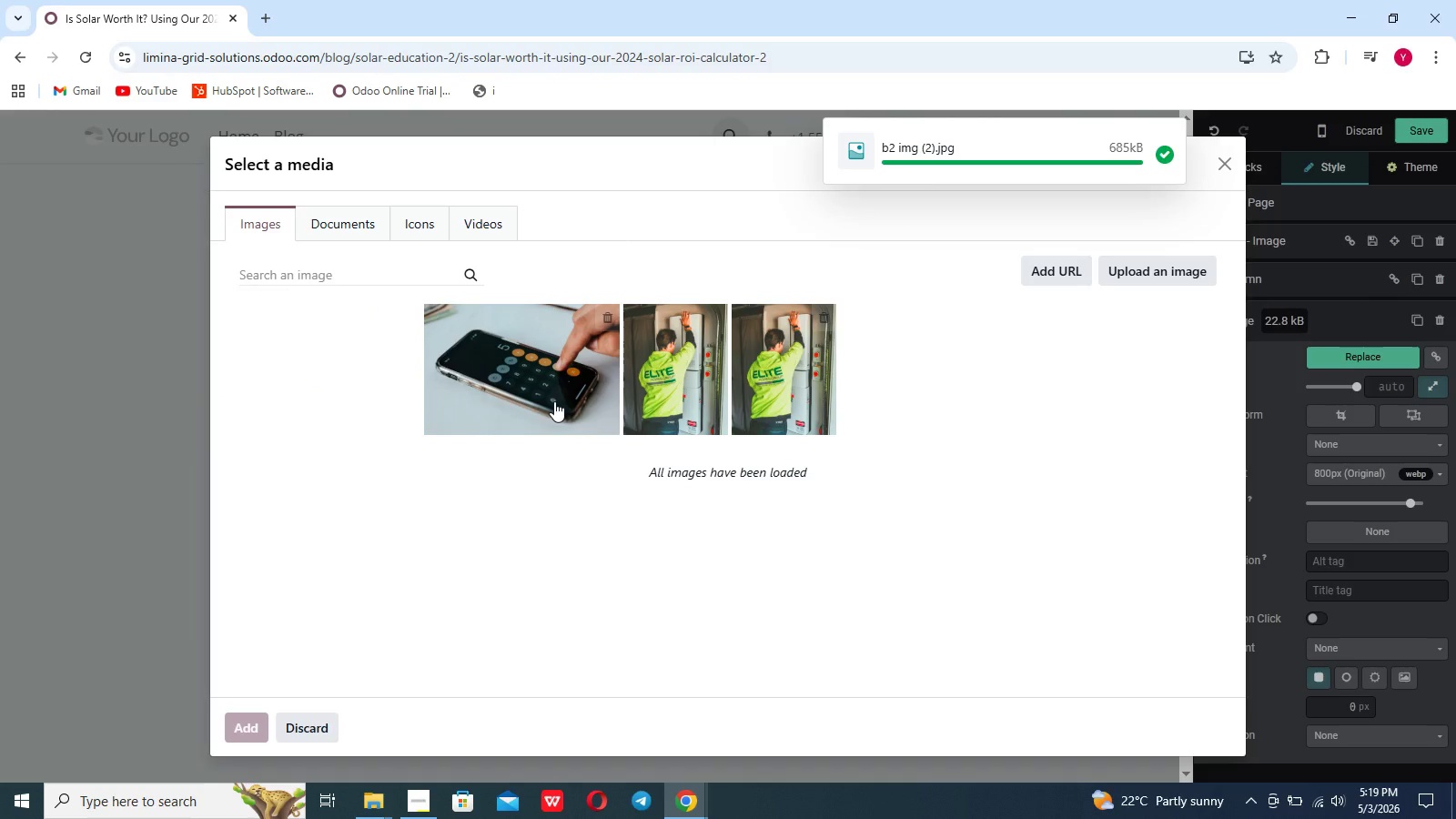 
wait(11.64)
 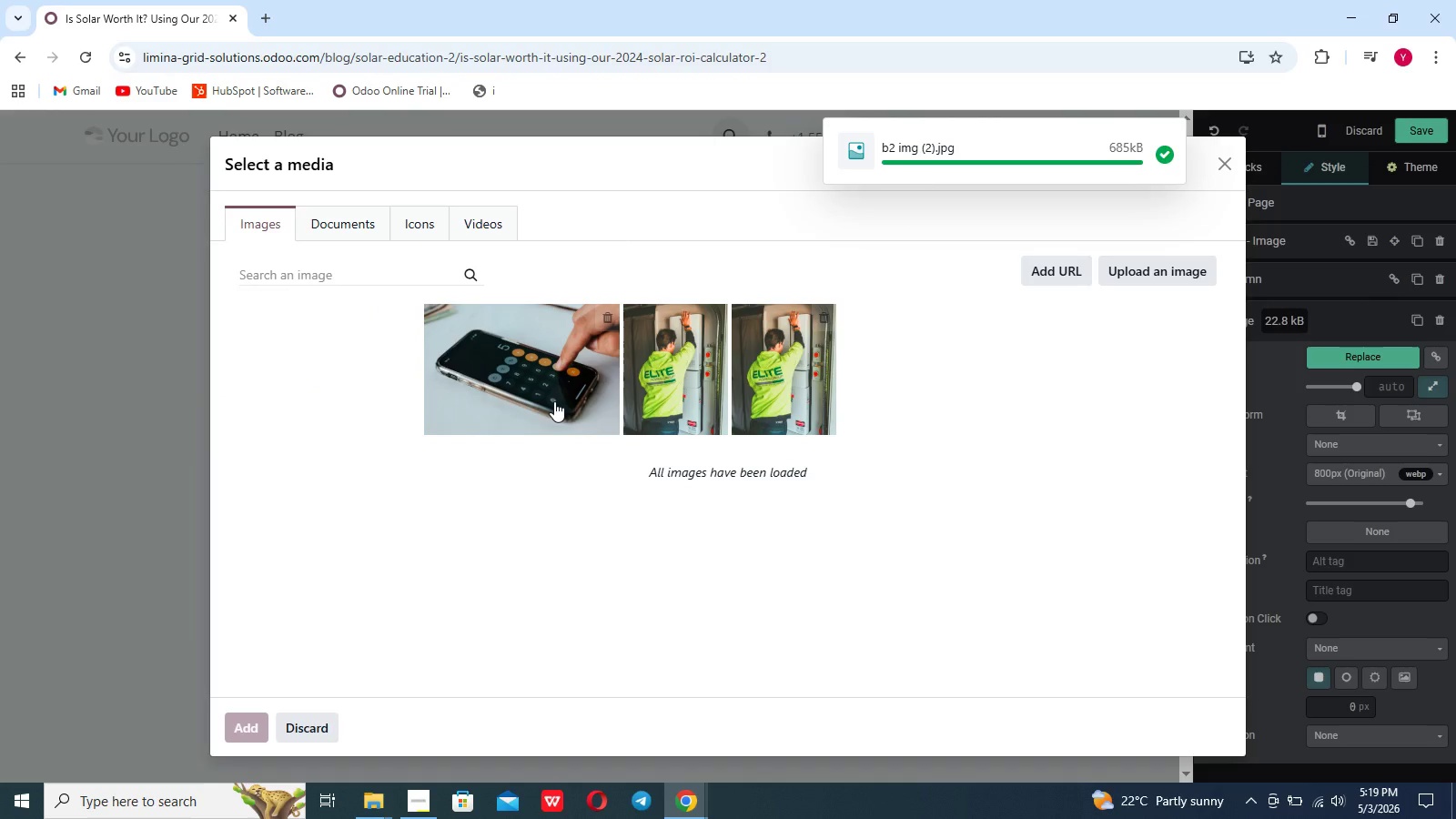 
left_click([396, 674])
 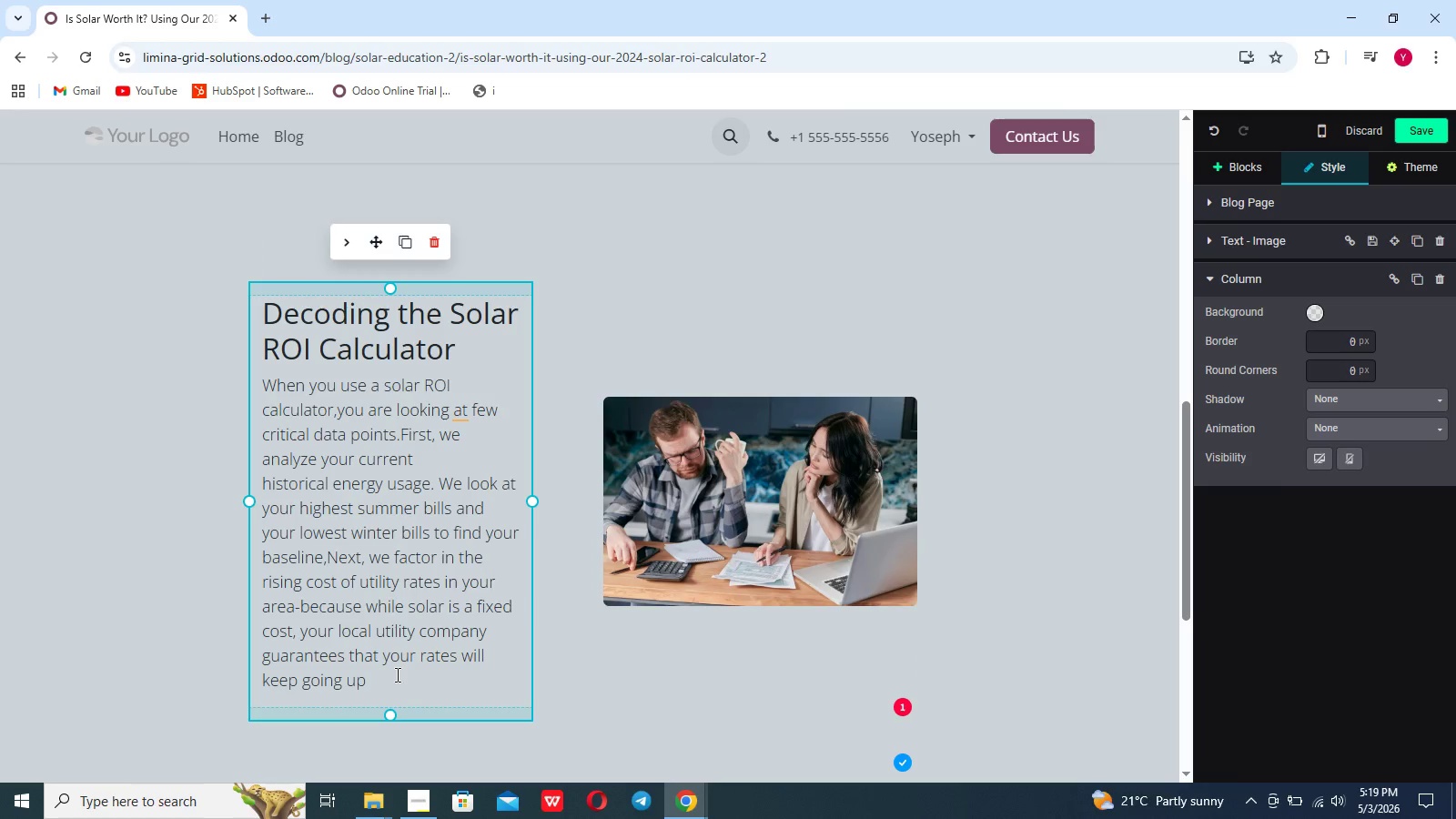 
key(Period)
 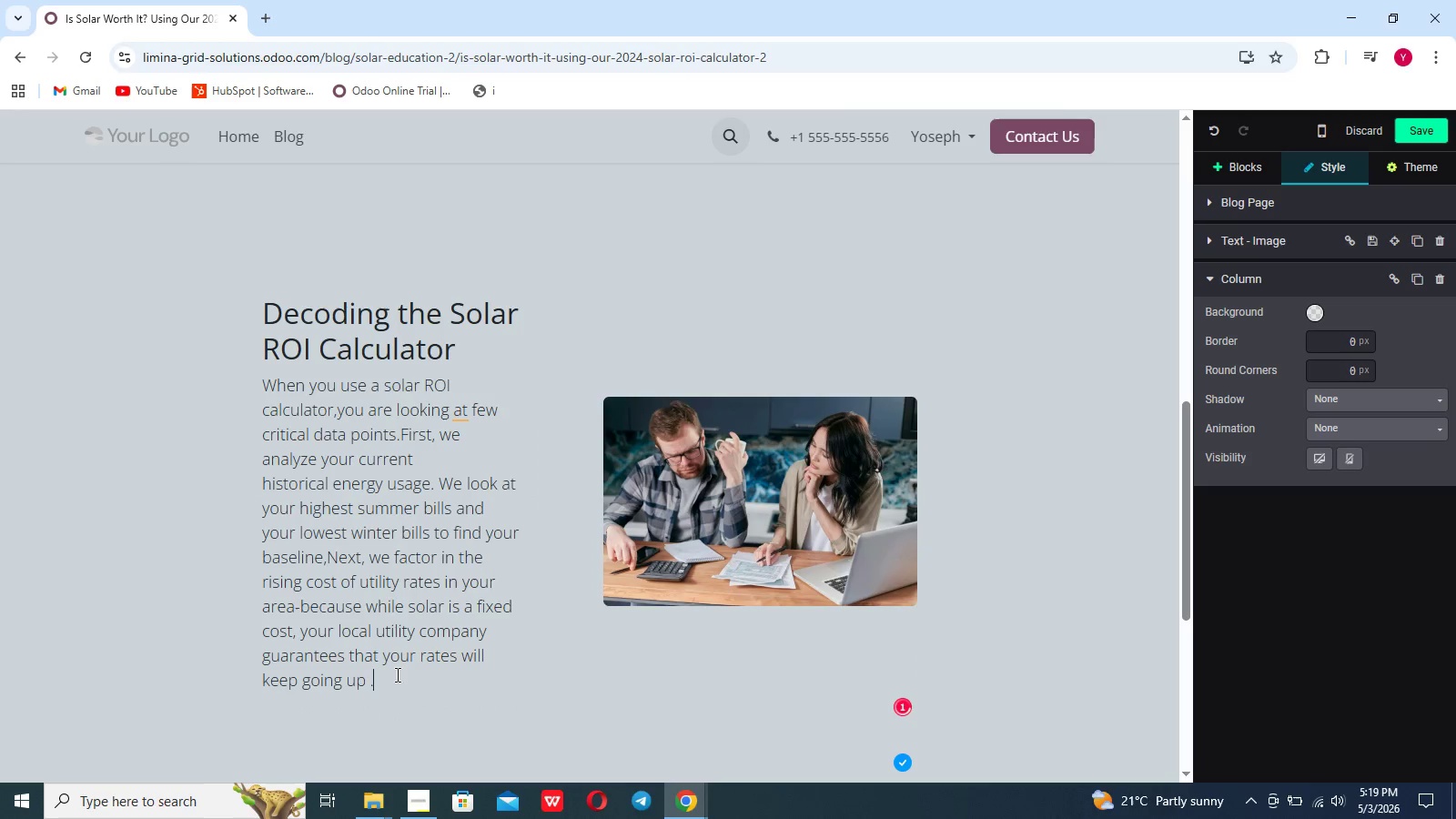 
key(Shift+Enter)
 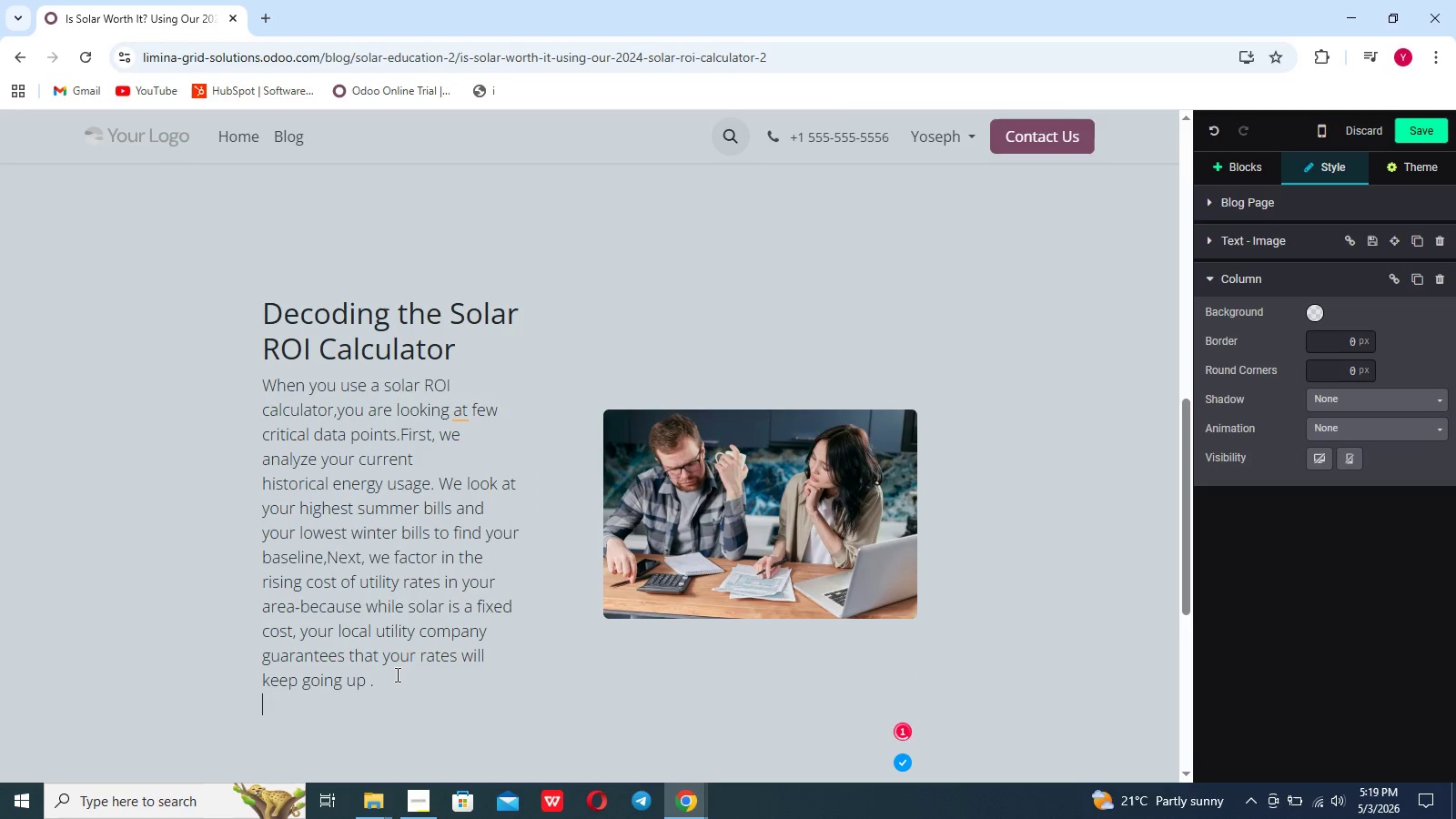 
type(Your ROI is essentially the tipping)
 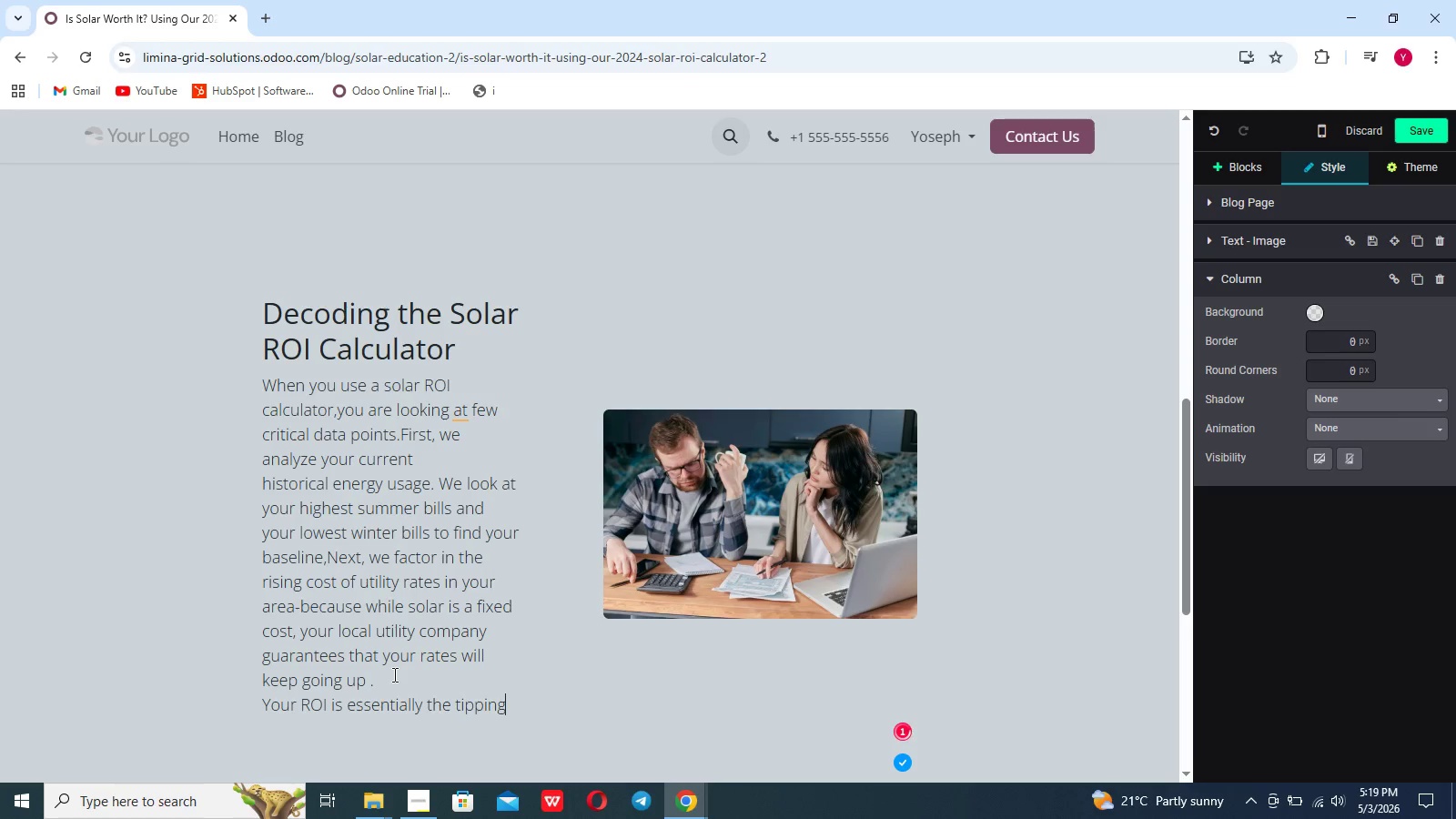 
wait(5.77)
 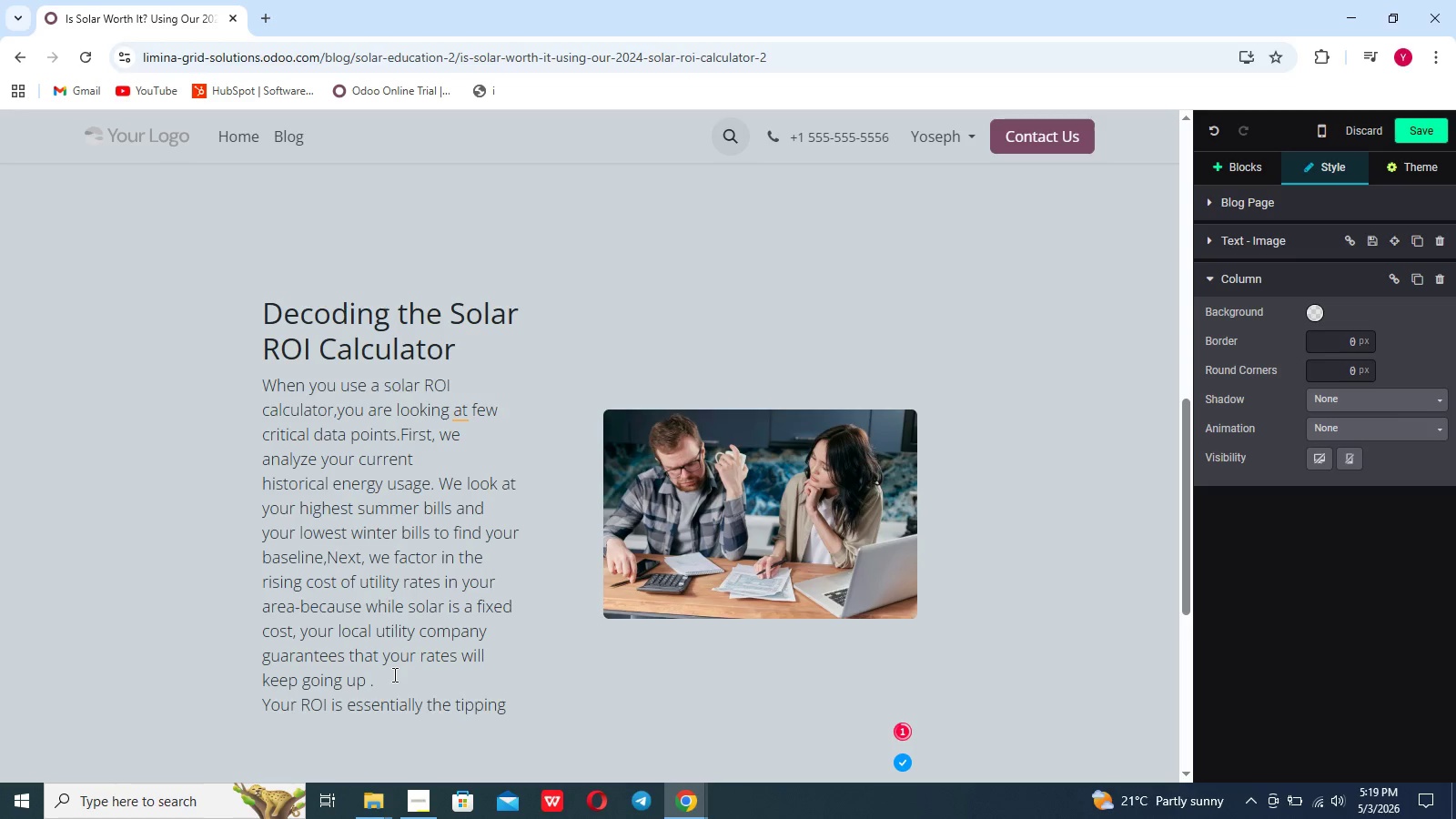 
type( point wg)
key(Backspace)
type(hwere the cumulative savings on your power bill surpasesss)
key(Backspace)
type( the ne)
 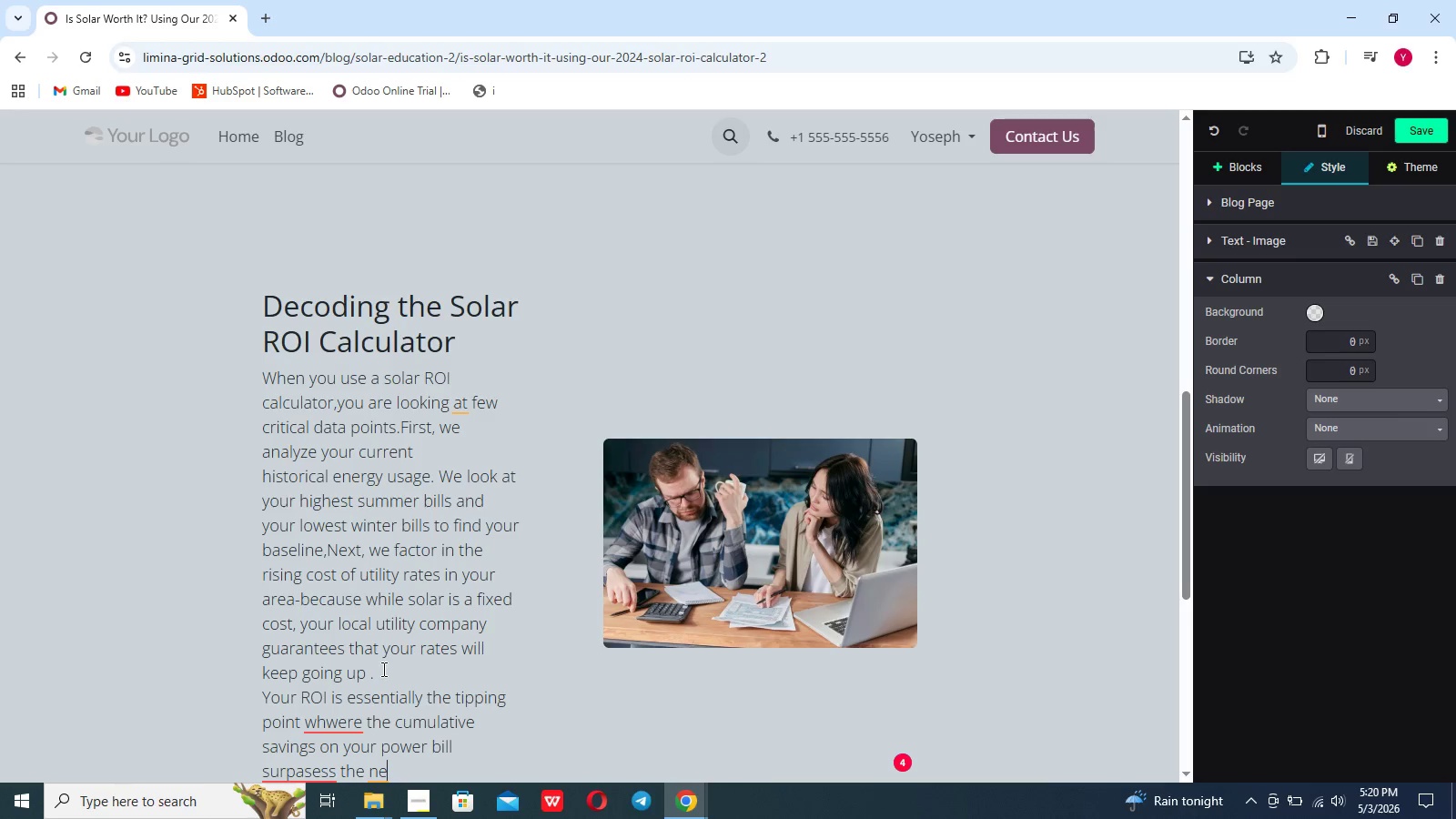 
type(t cost of r)
key(Backspace)
type(the soa)
key(Backspace)
type(lar installation.)
 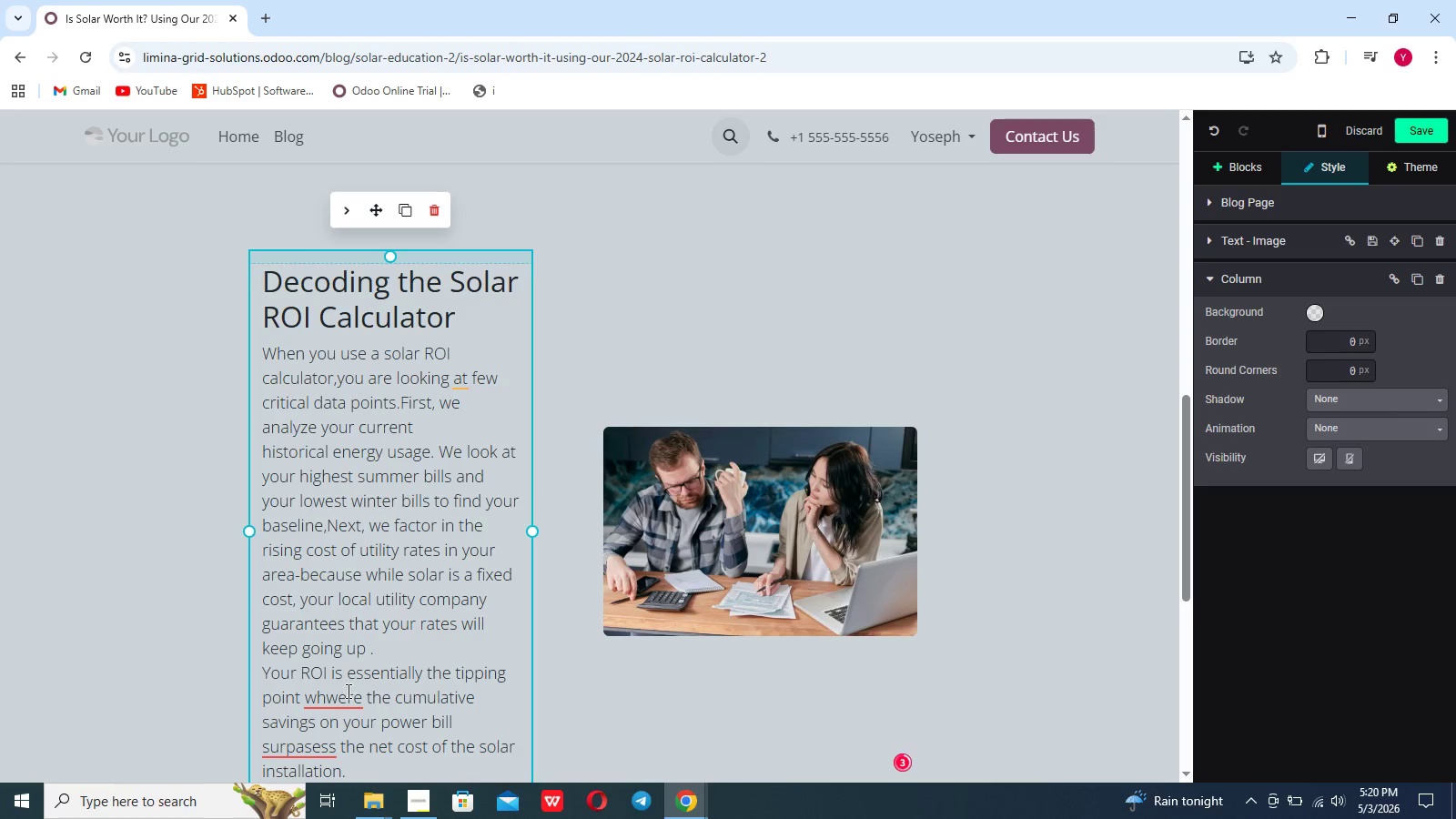 
left_click([343, 702])
 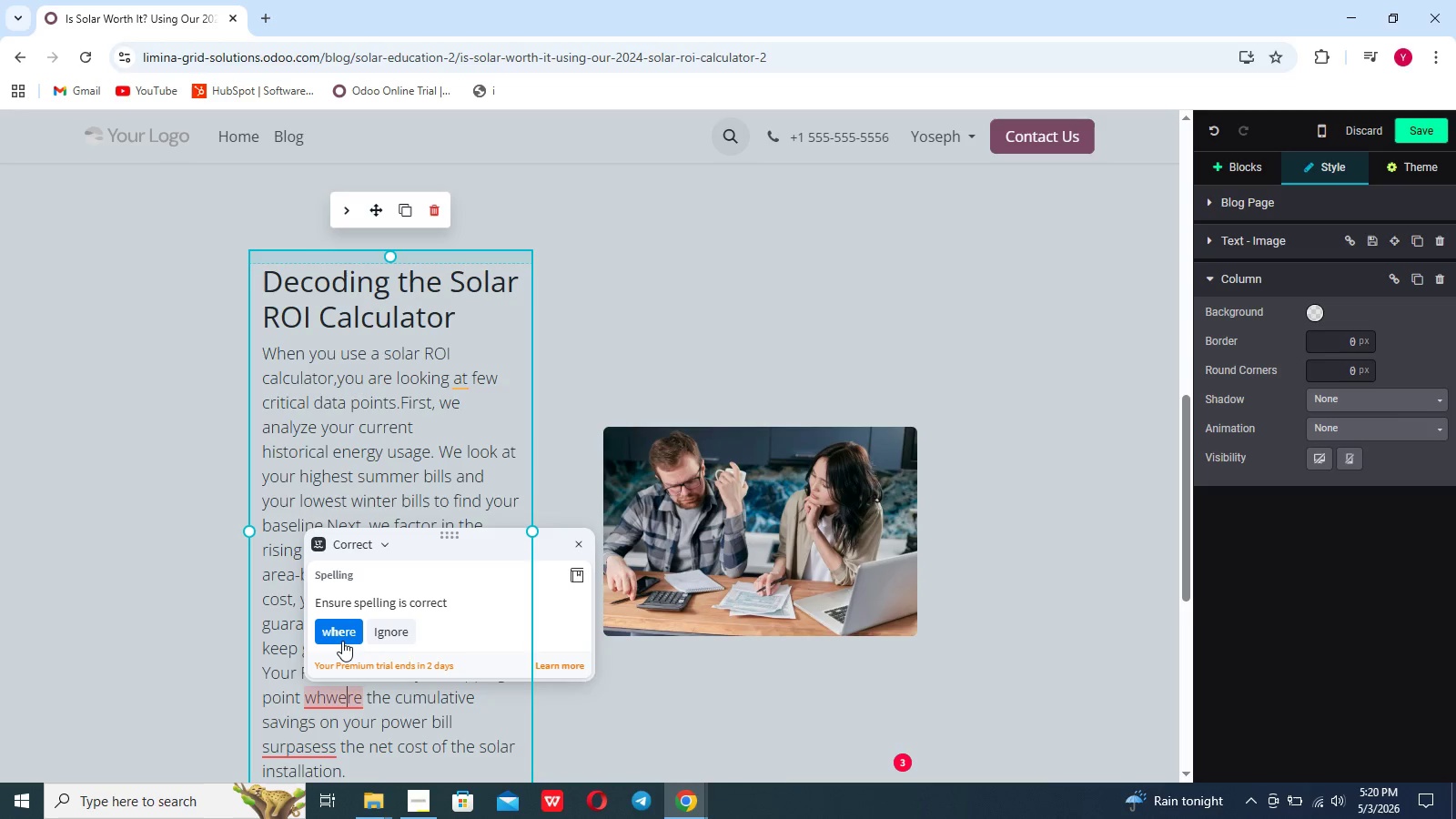 
left_click([342, 641])
 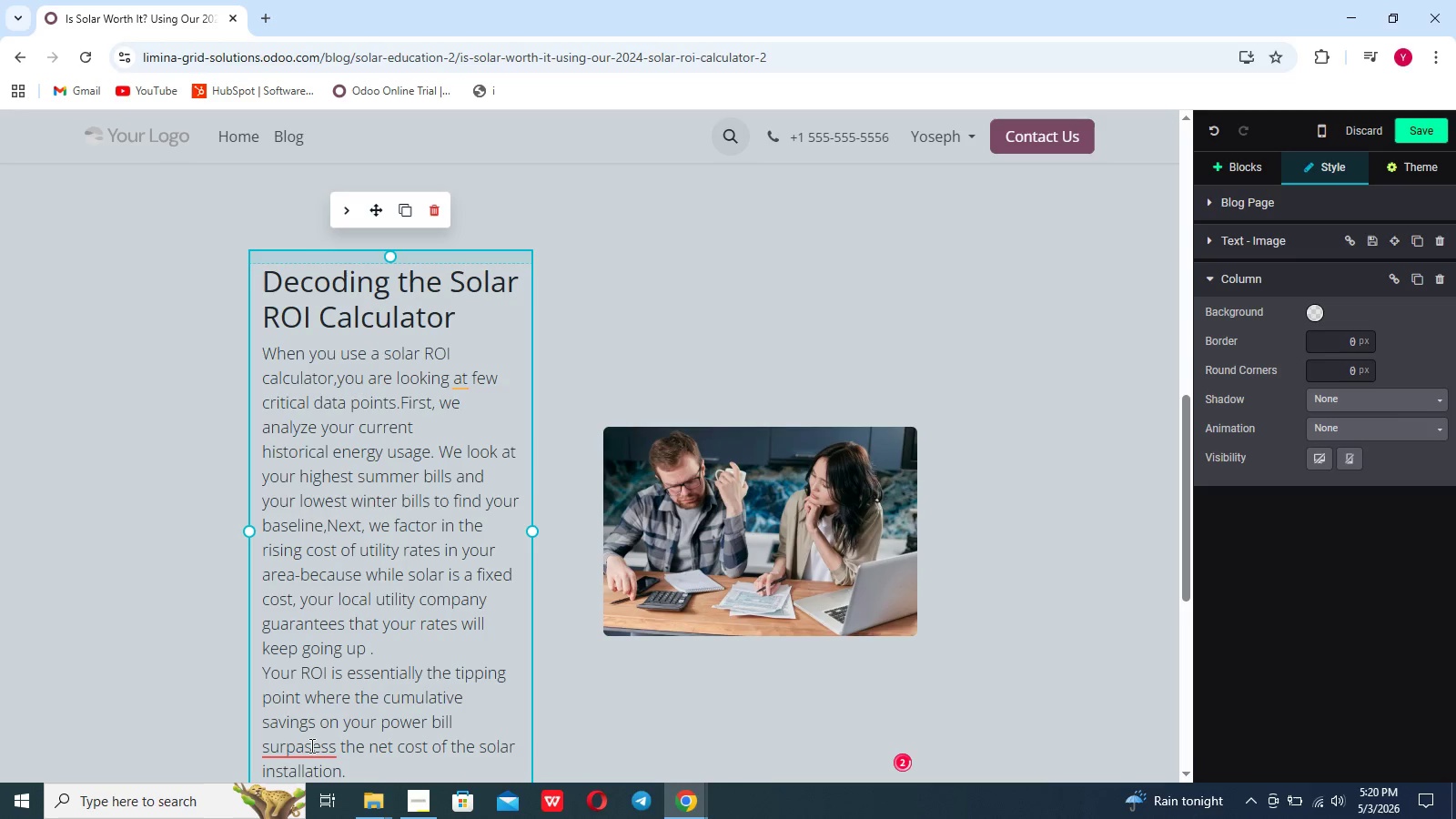 
left_click([310, 745])
 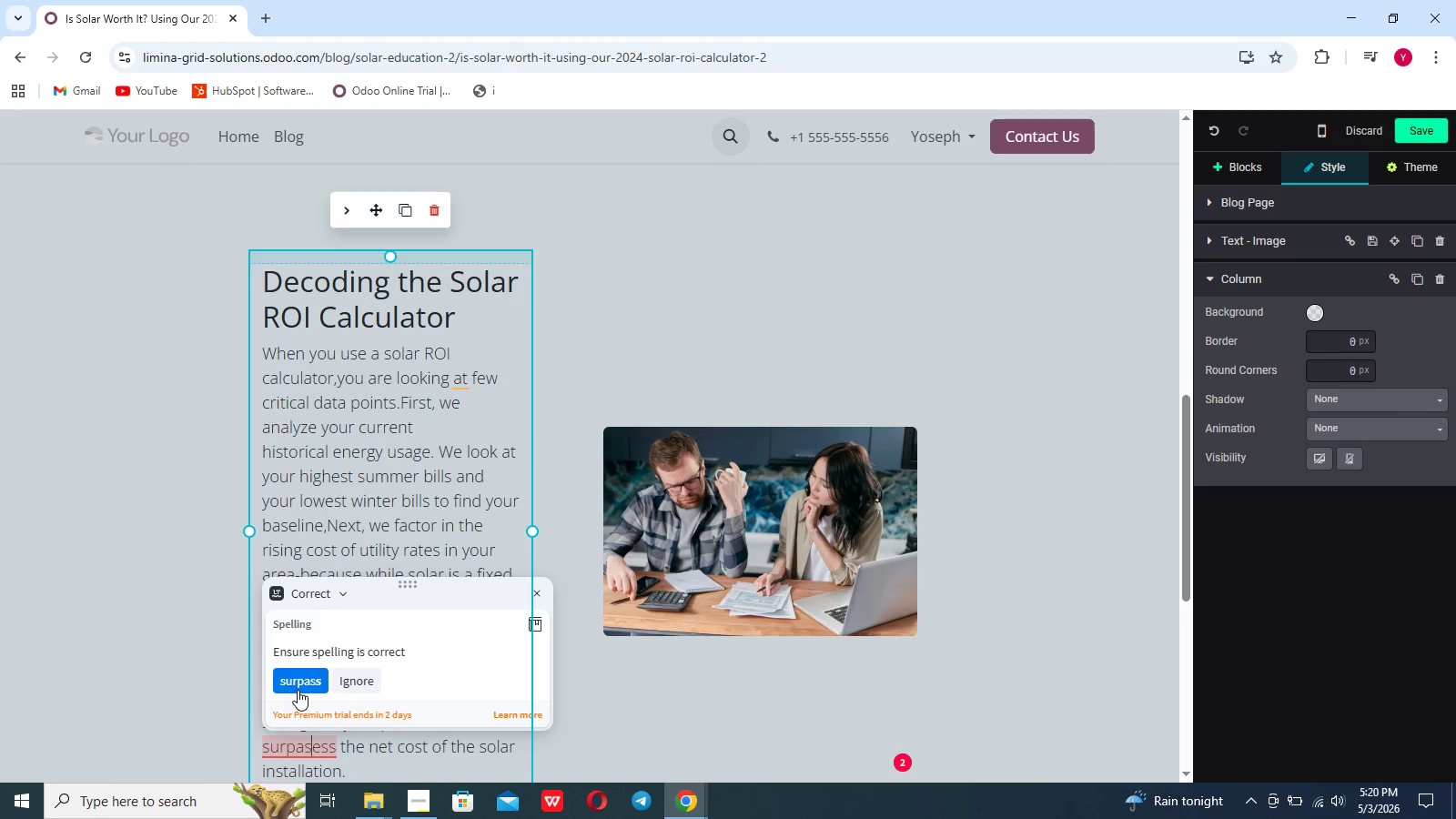 
left_click([298, 690])
 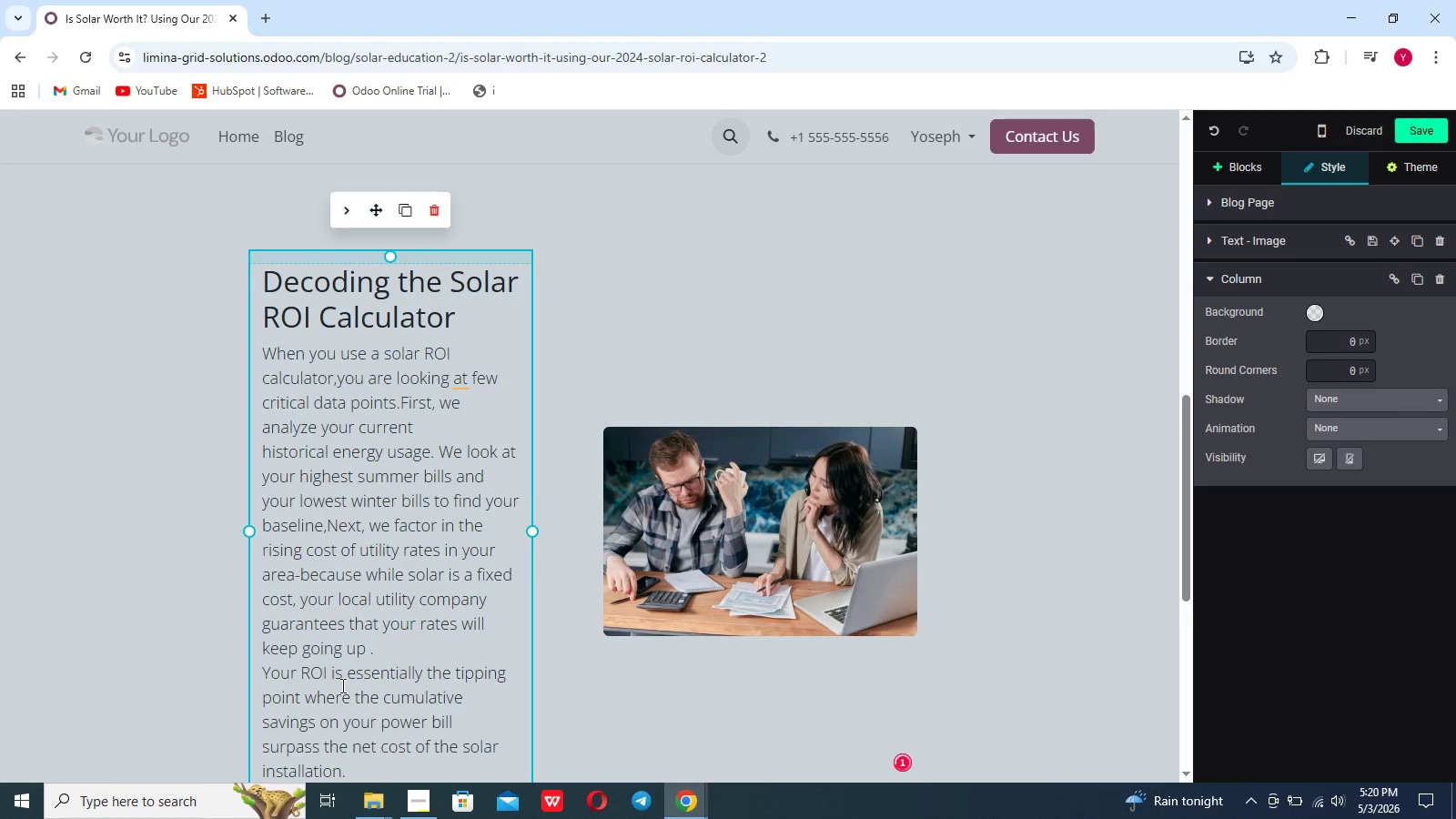 
scroll: coordinate [341, 685], scroll_direction: none, amount: 0.0
 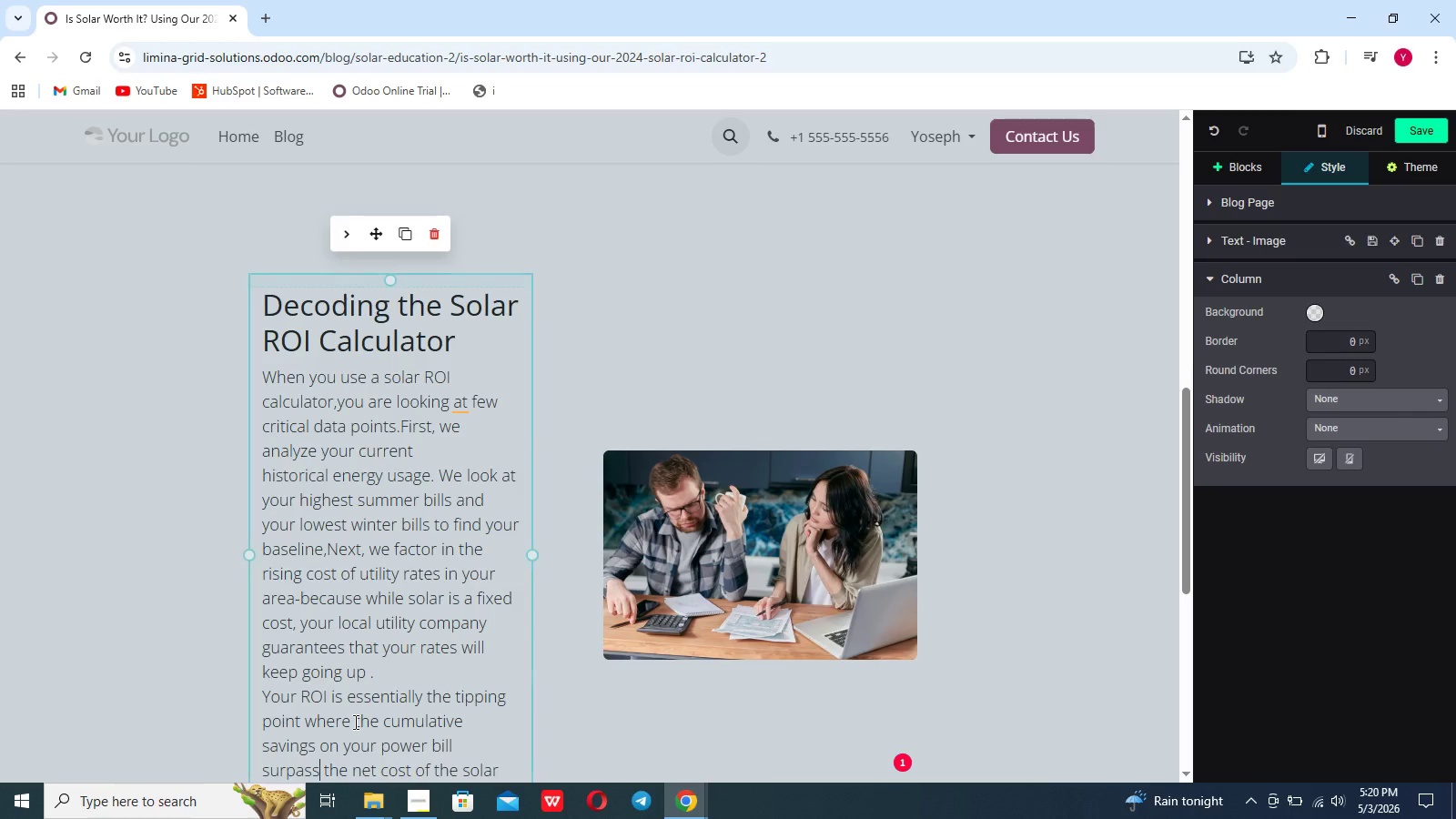 
scroll: coordinate [354, 722], scroll_direction: down, amount: 16.0
 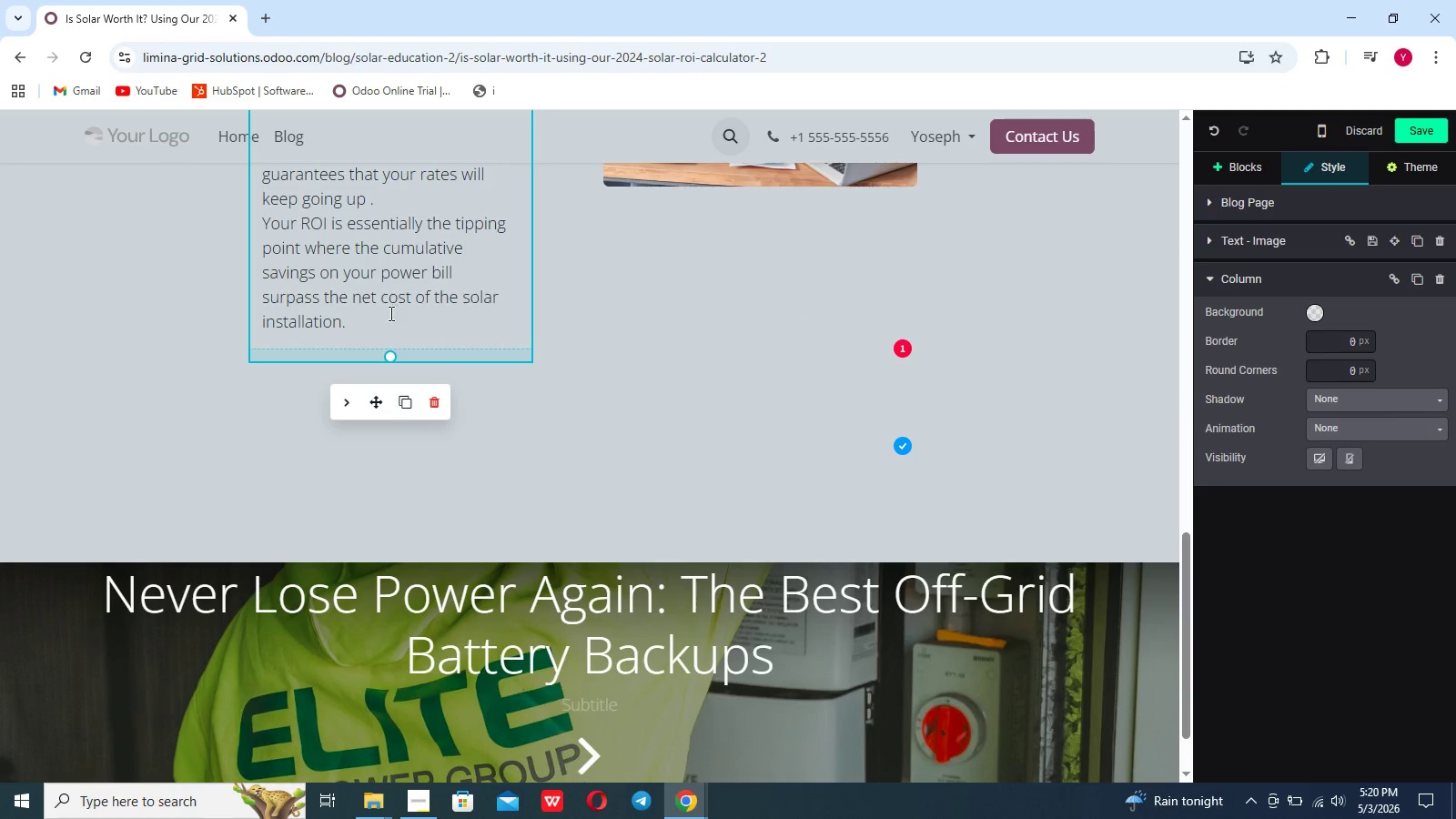 
left_click([369, 329])
 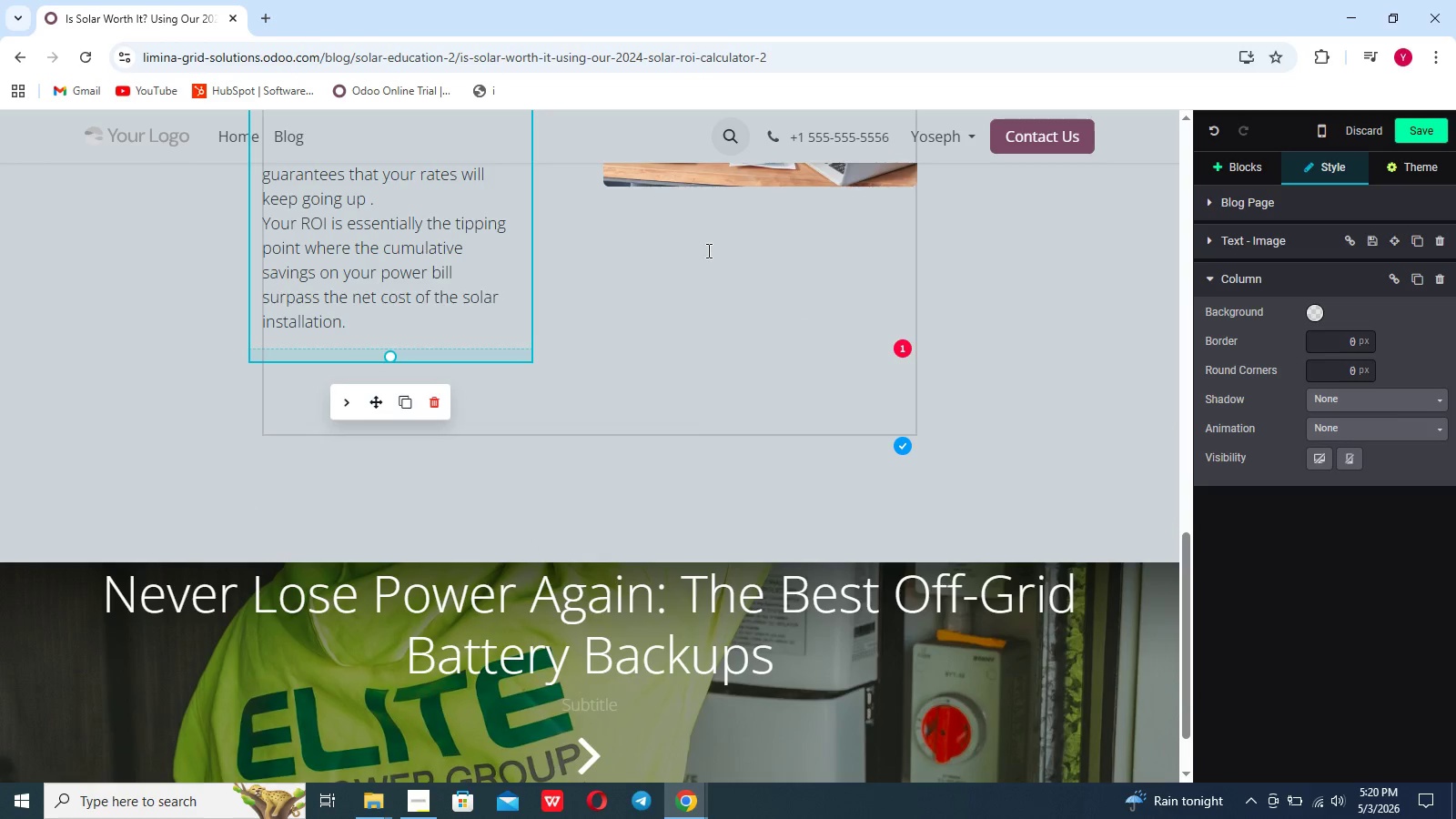 
wait(6.34)
 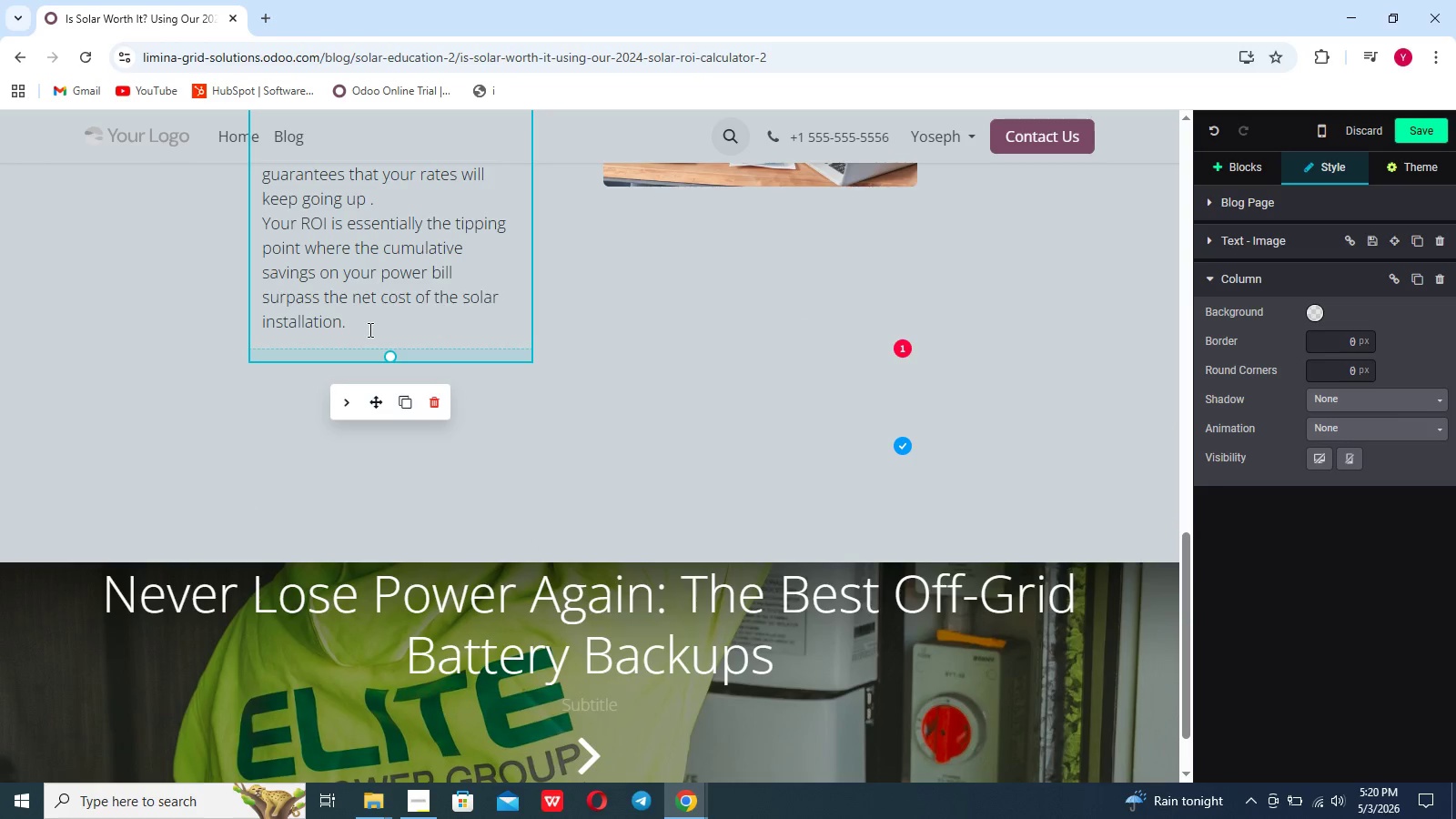 
left_click([1233, 157])
 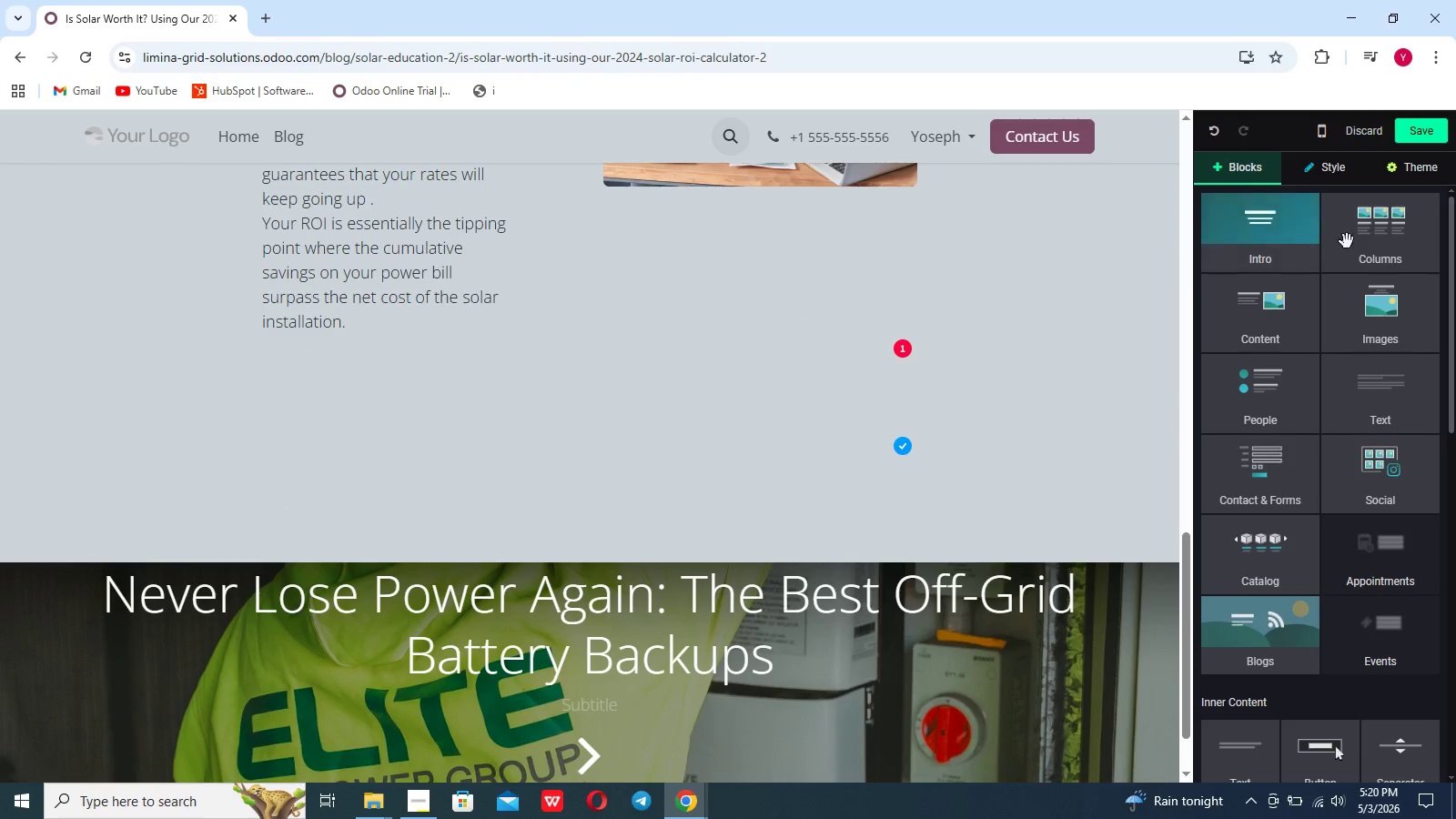 
mouse_move([1377, 305])
 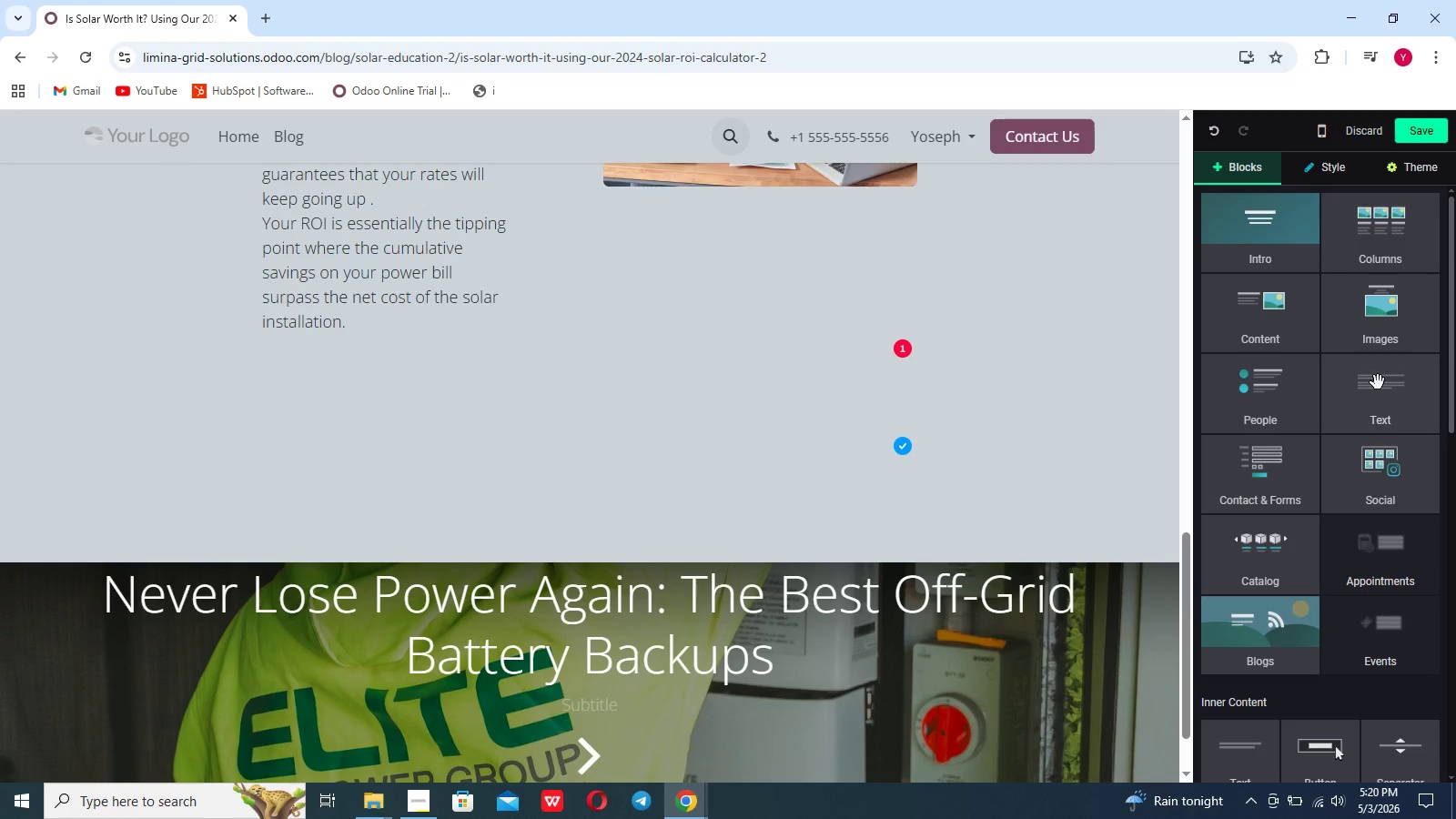 
left_click([1378, 382])
 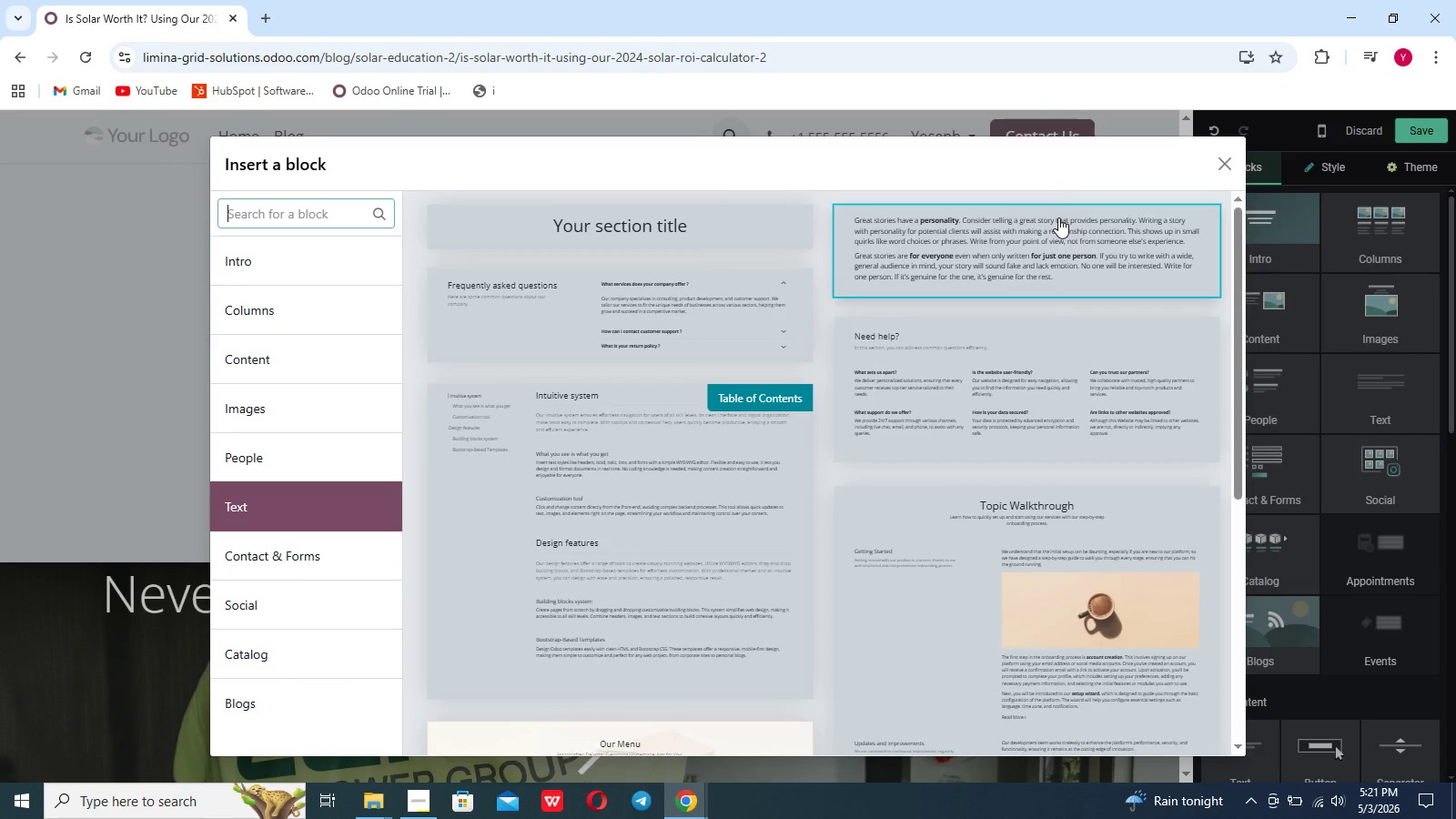 
left_click([1058, 217])
 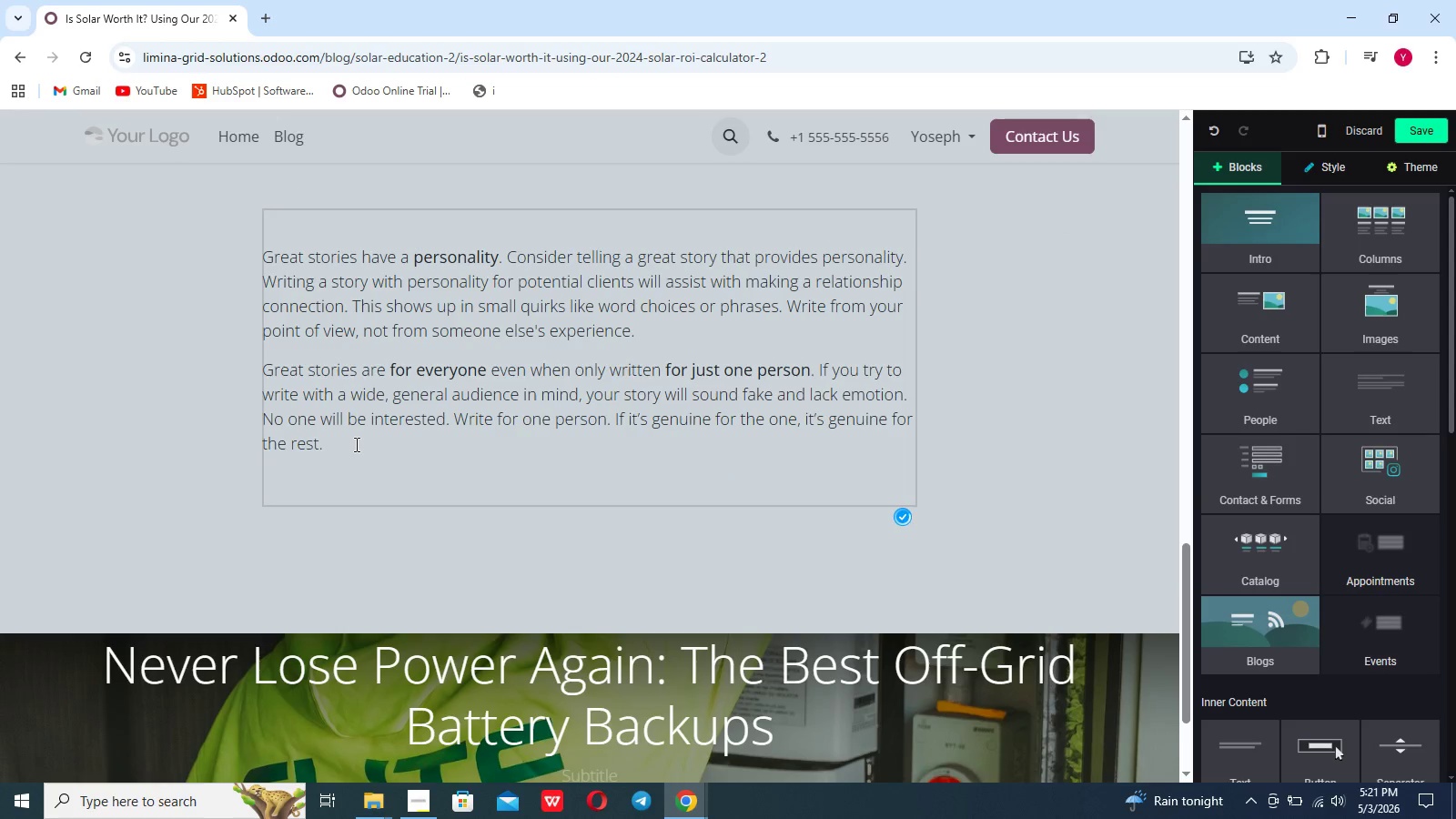 
left_click_drag(start_coordinate=[355, 444], to_coordinate=[249, 259])
 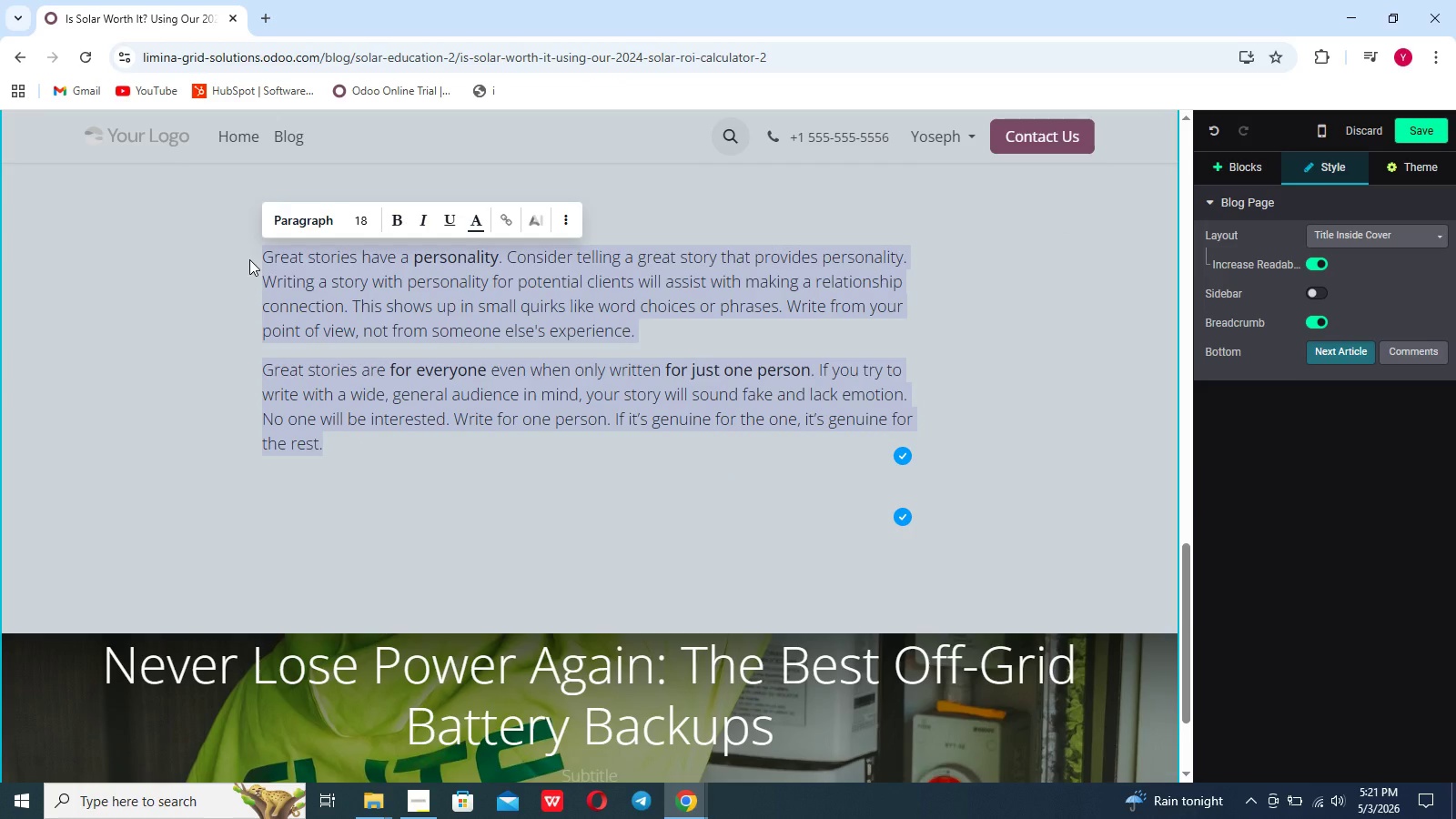 
key(Backspace)
type(The Hidden Financial Benefits)
 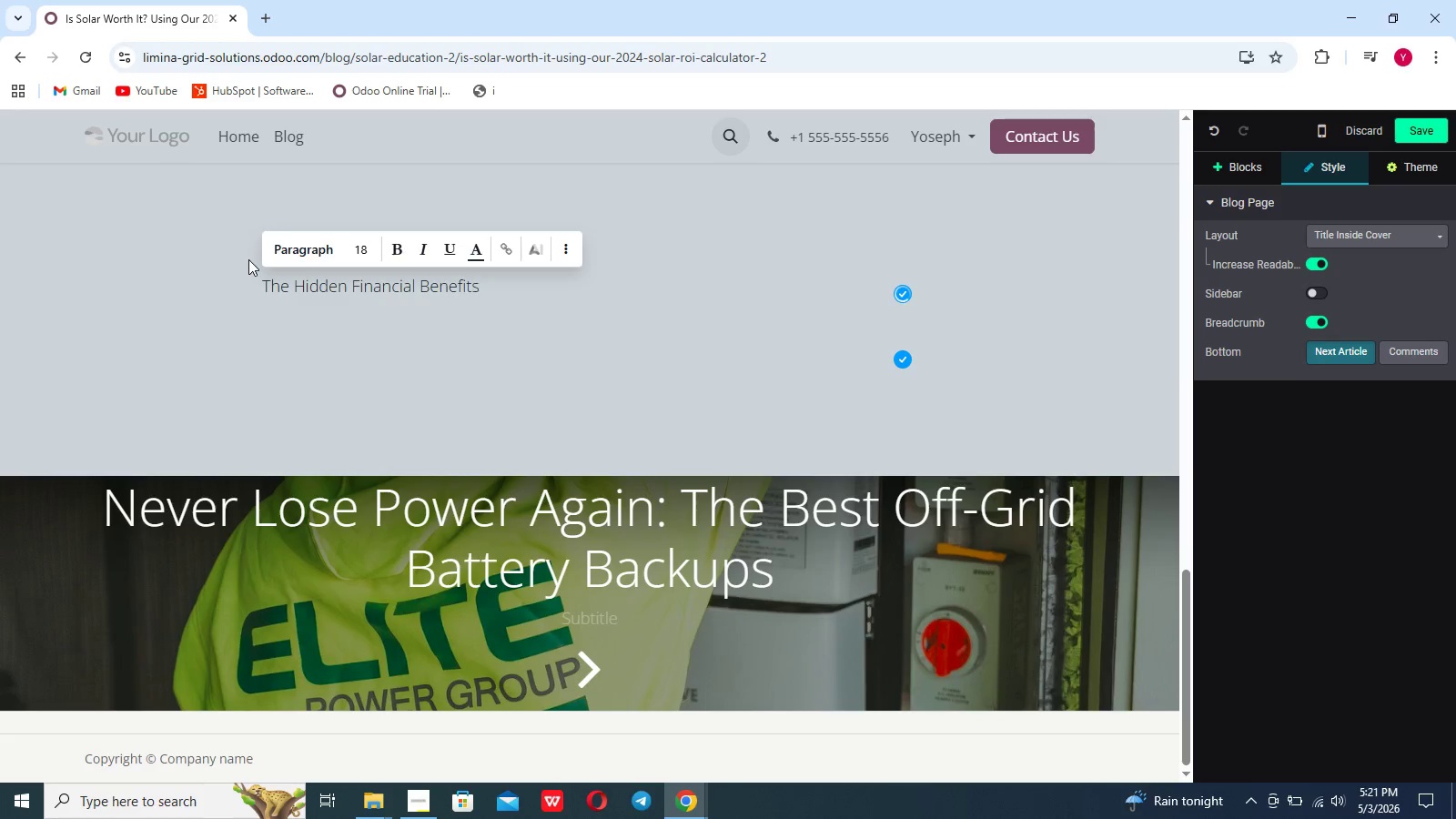 
left_click_drag(start_coordinate=[485, 279], to_coordinate=[264, 276])
 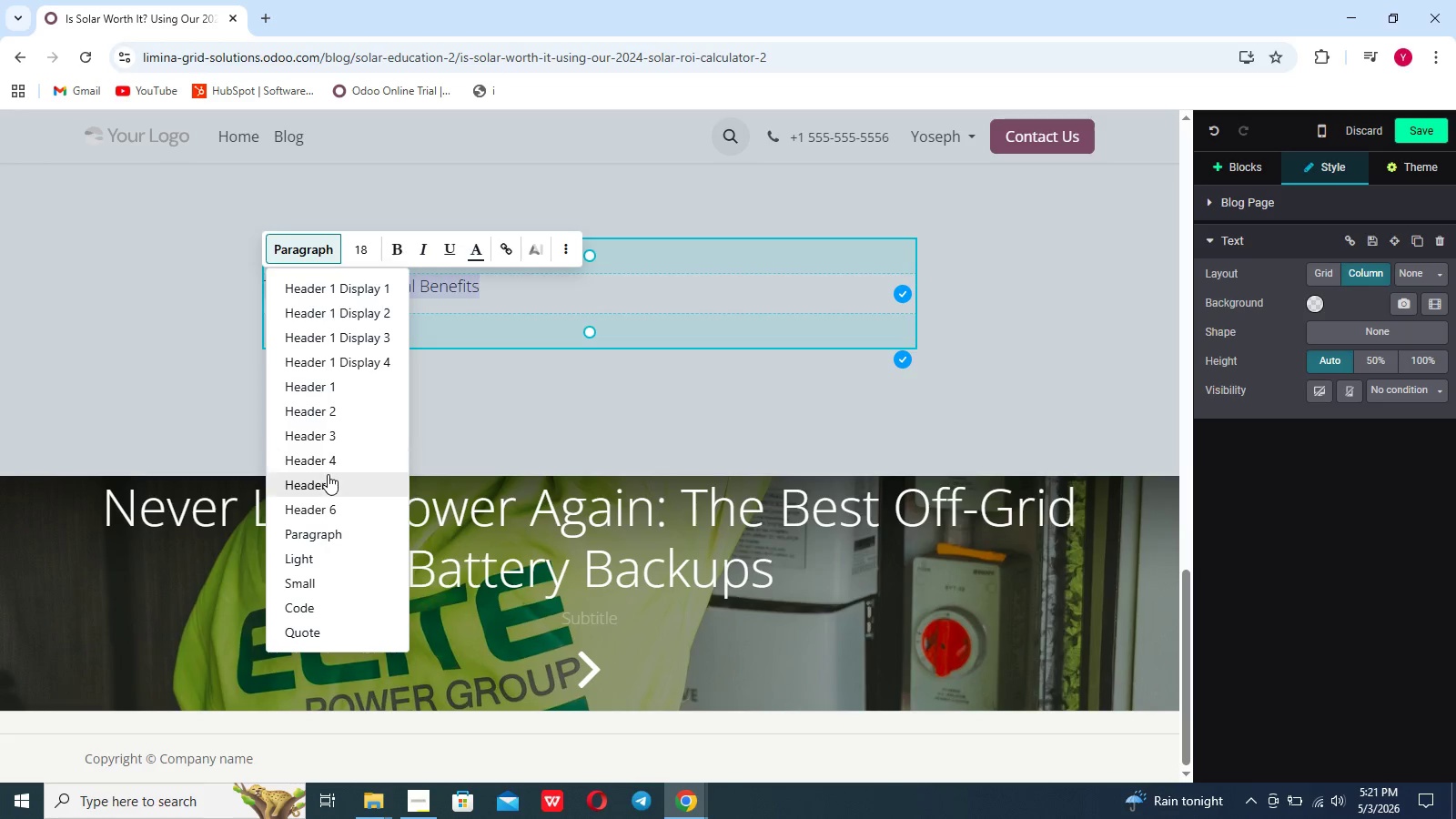 
left_click([328, 476])
 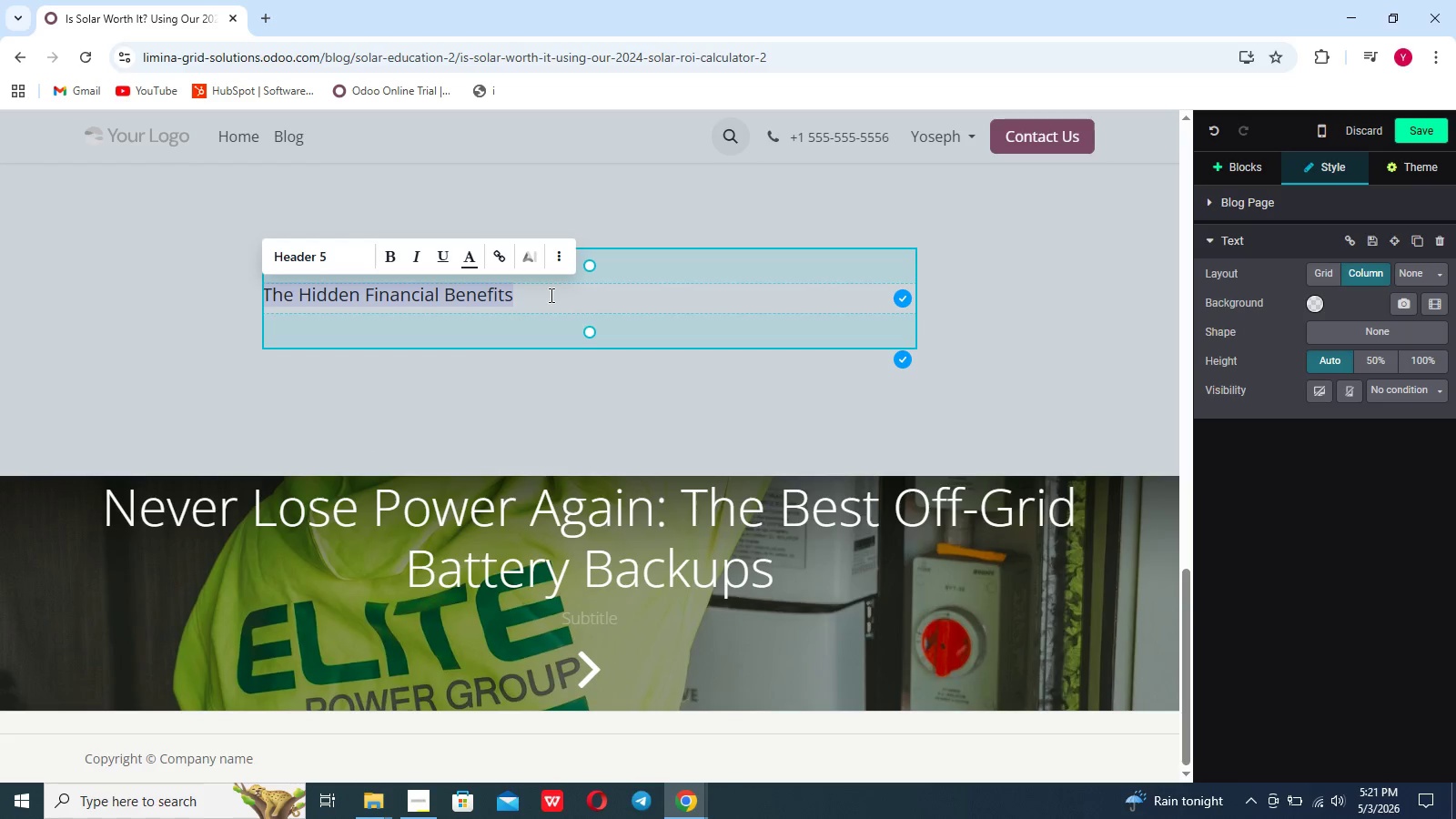 
left_click([550, 295])
 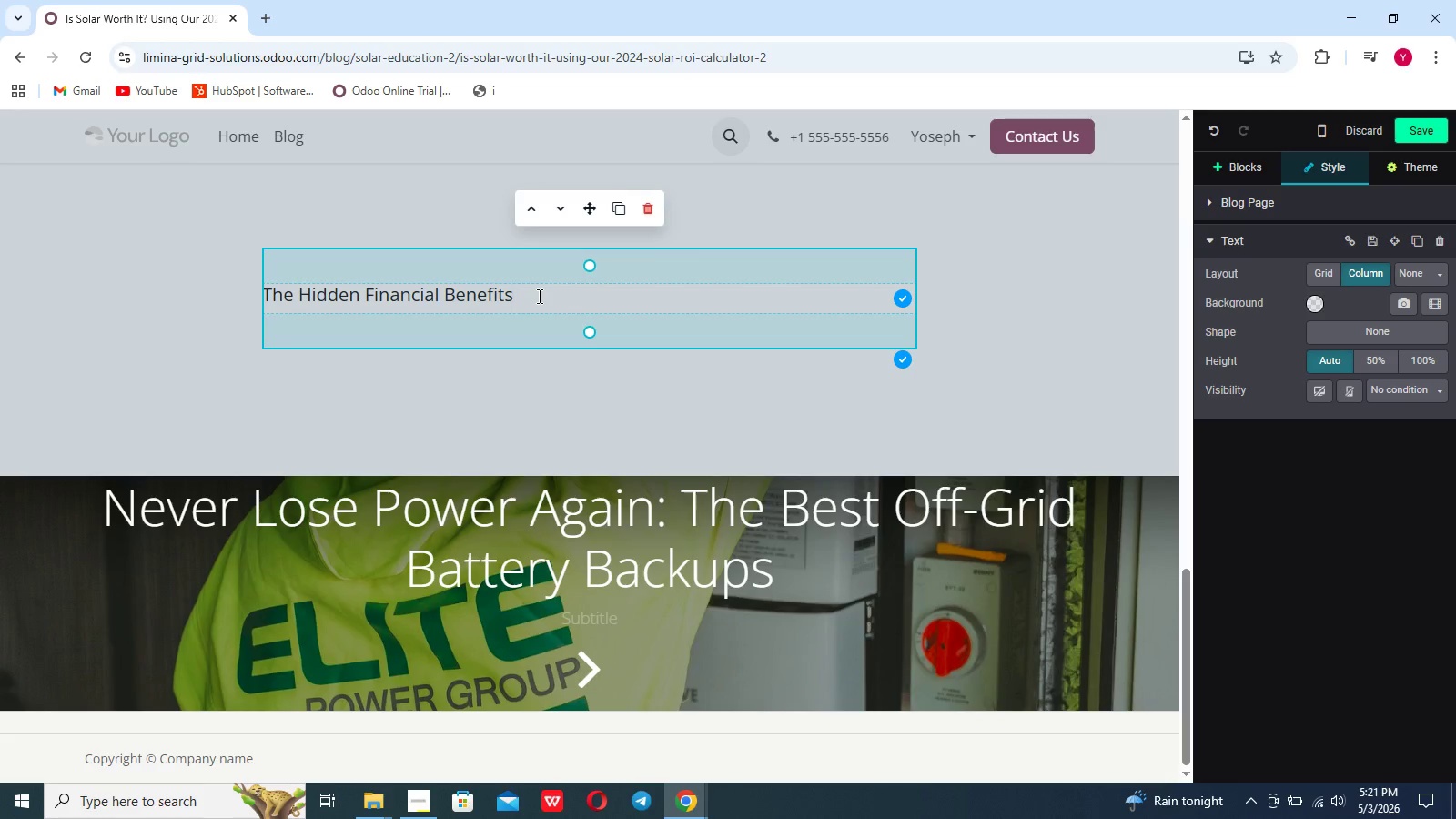 
key(Enter)
 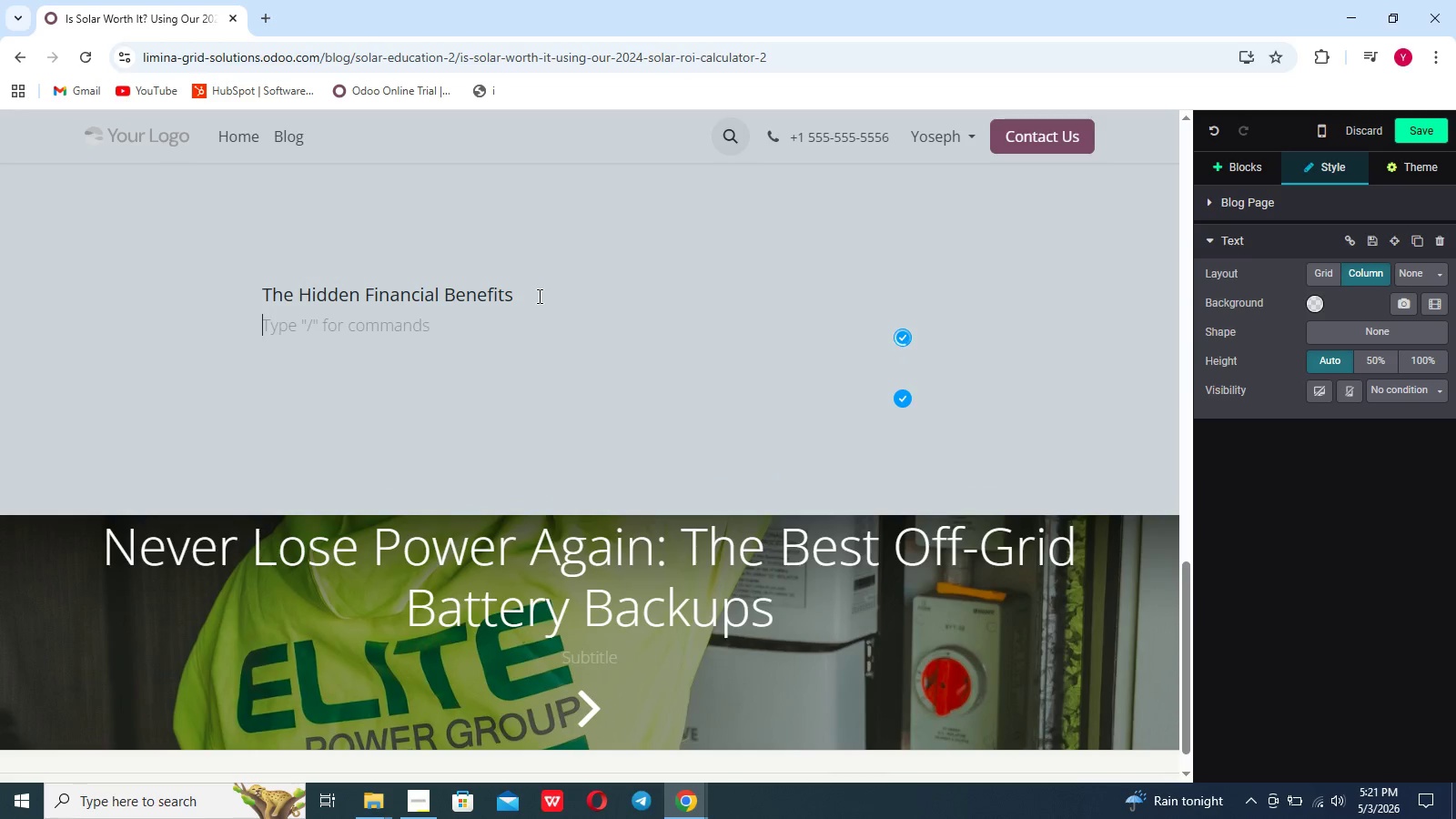 
type(Beyond just rt)
key(Backspace)
key(Backspace)
type(the monthly savings,installing smart solar panels actively increases )
 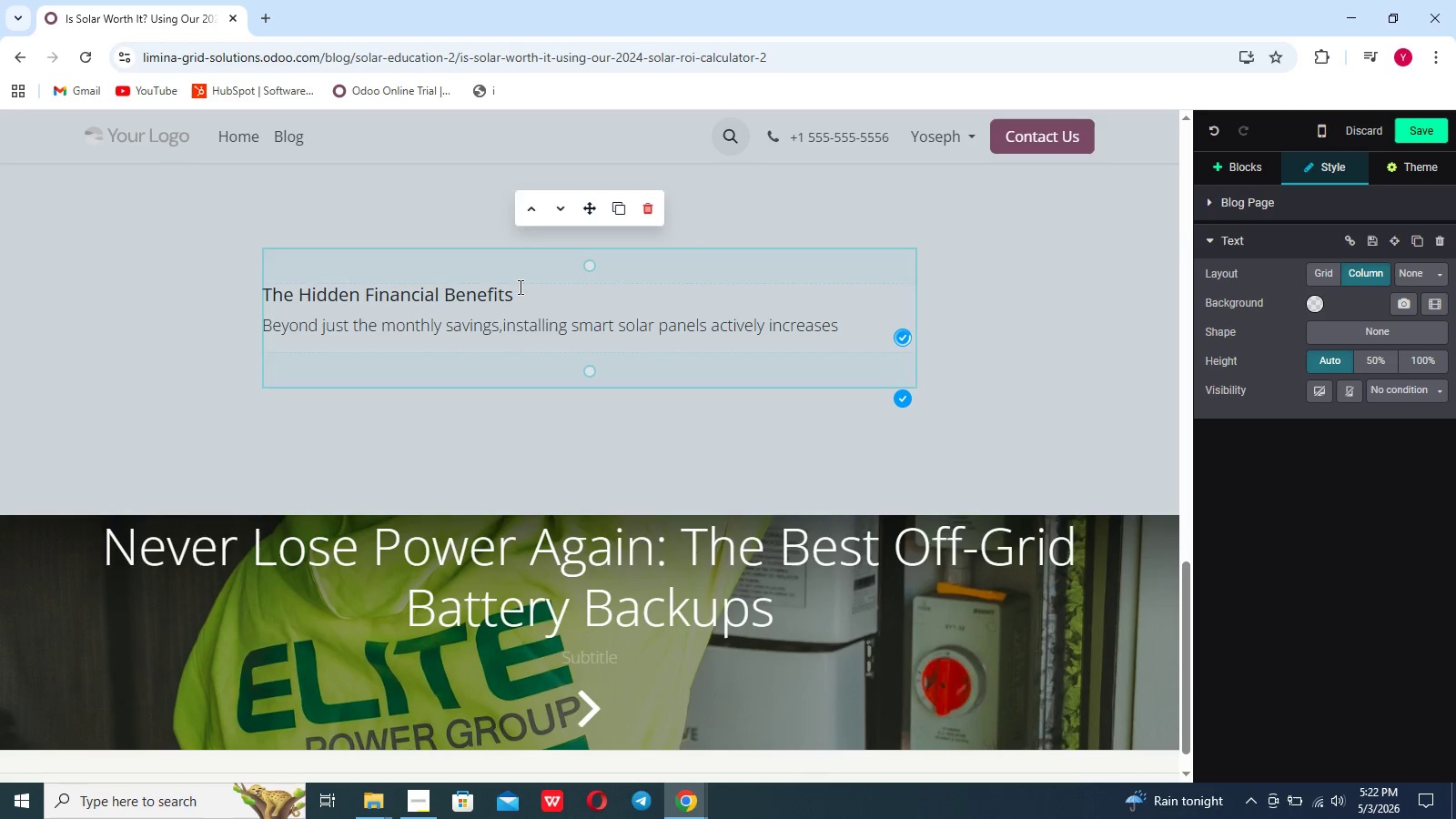 
type(your property)
 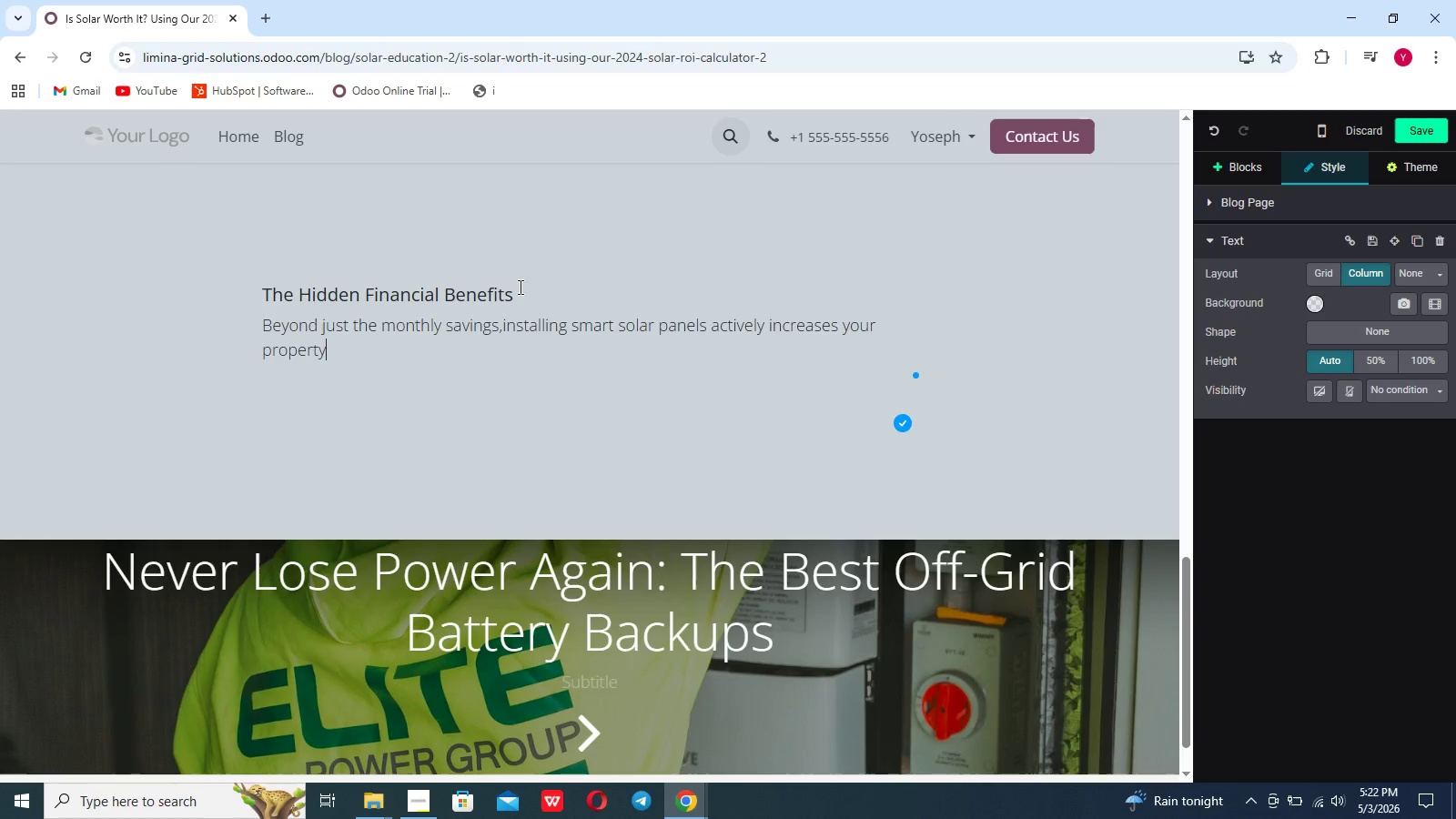 
type( value)
 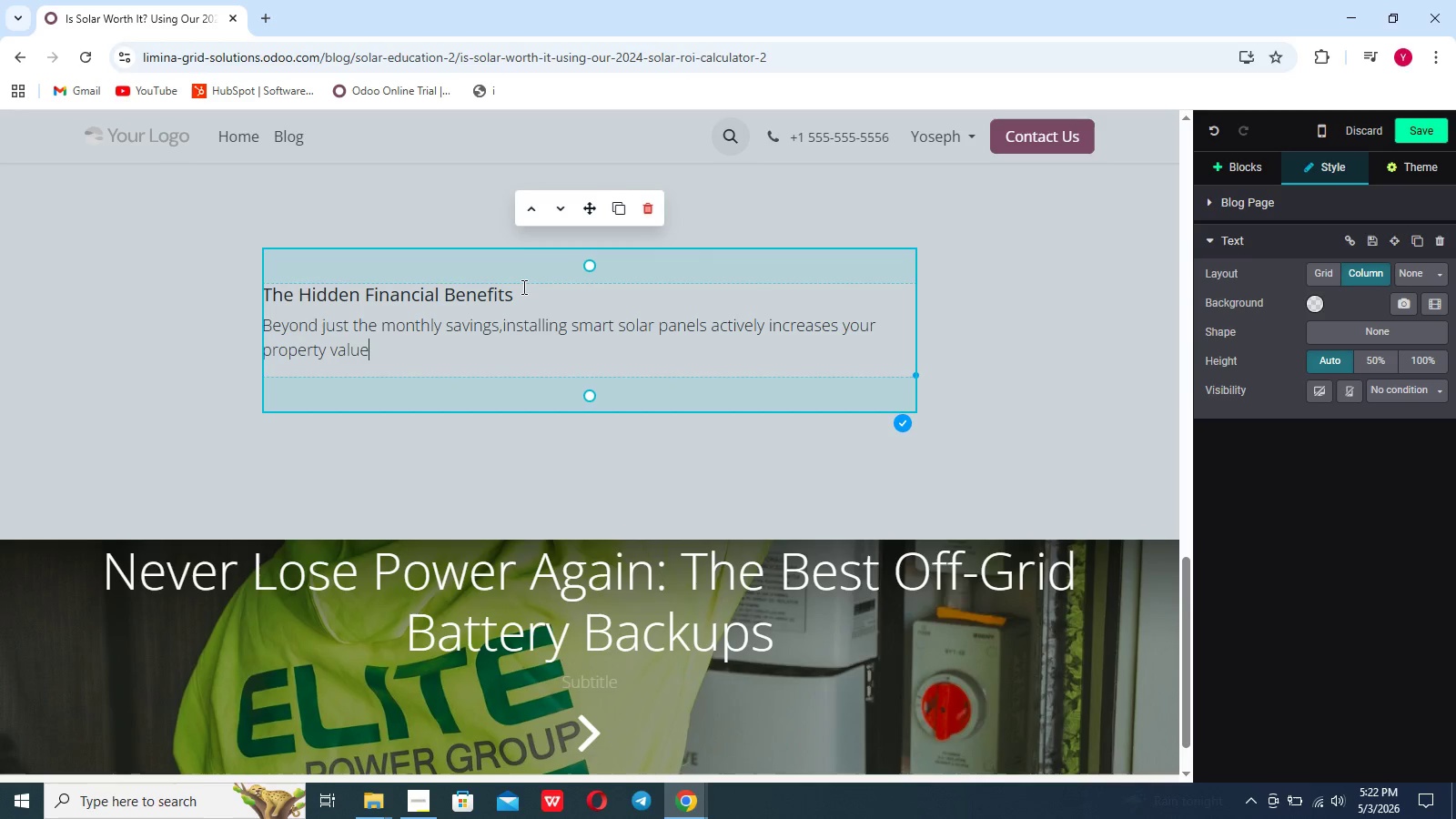 
type(. Studies show y)
key(Backspace)
type(that homes with paid-off solar arrays sell faster and for a premium compared to nei)
 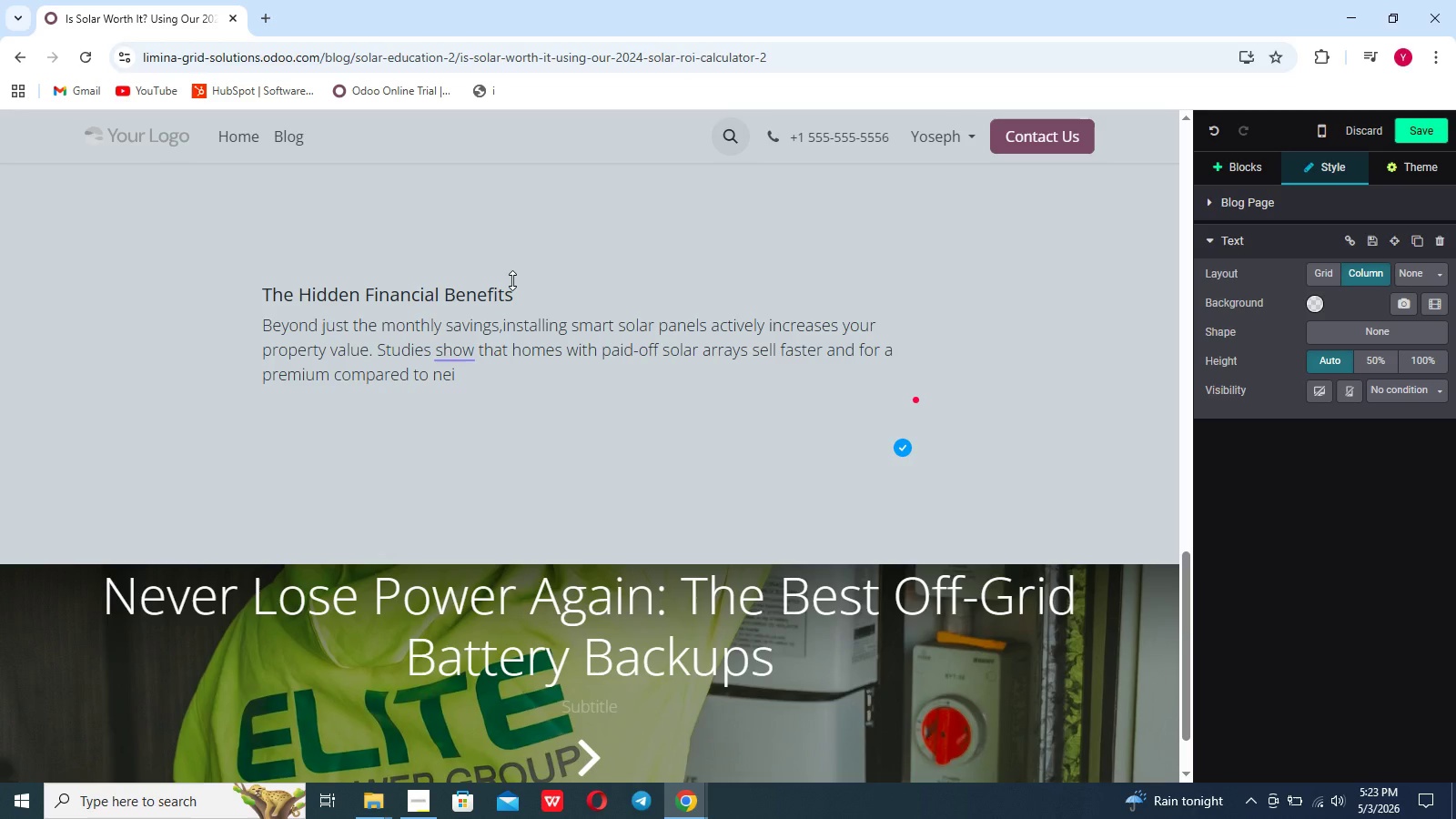 
type(ghboring homes without them>)
key(Backspace)
type(. Furthermore,with )
 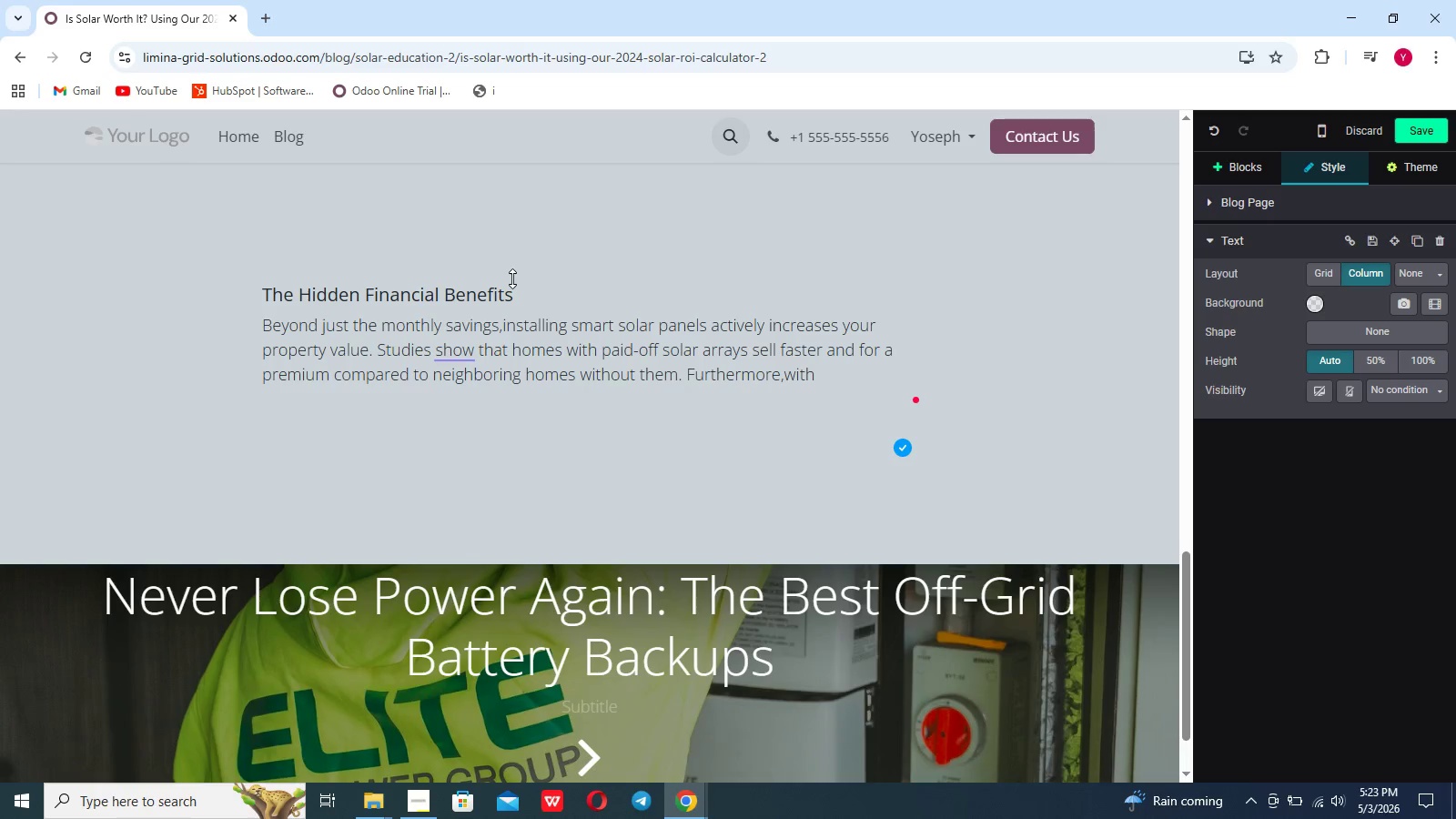 
type(the current 30% Federal)
 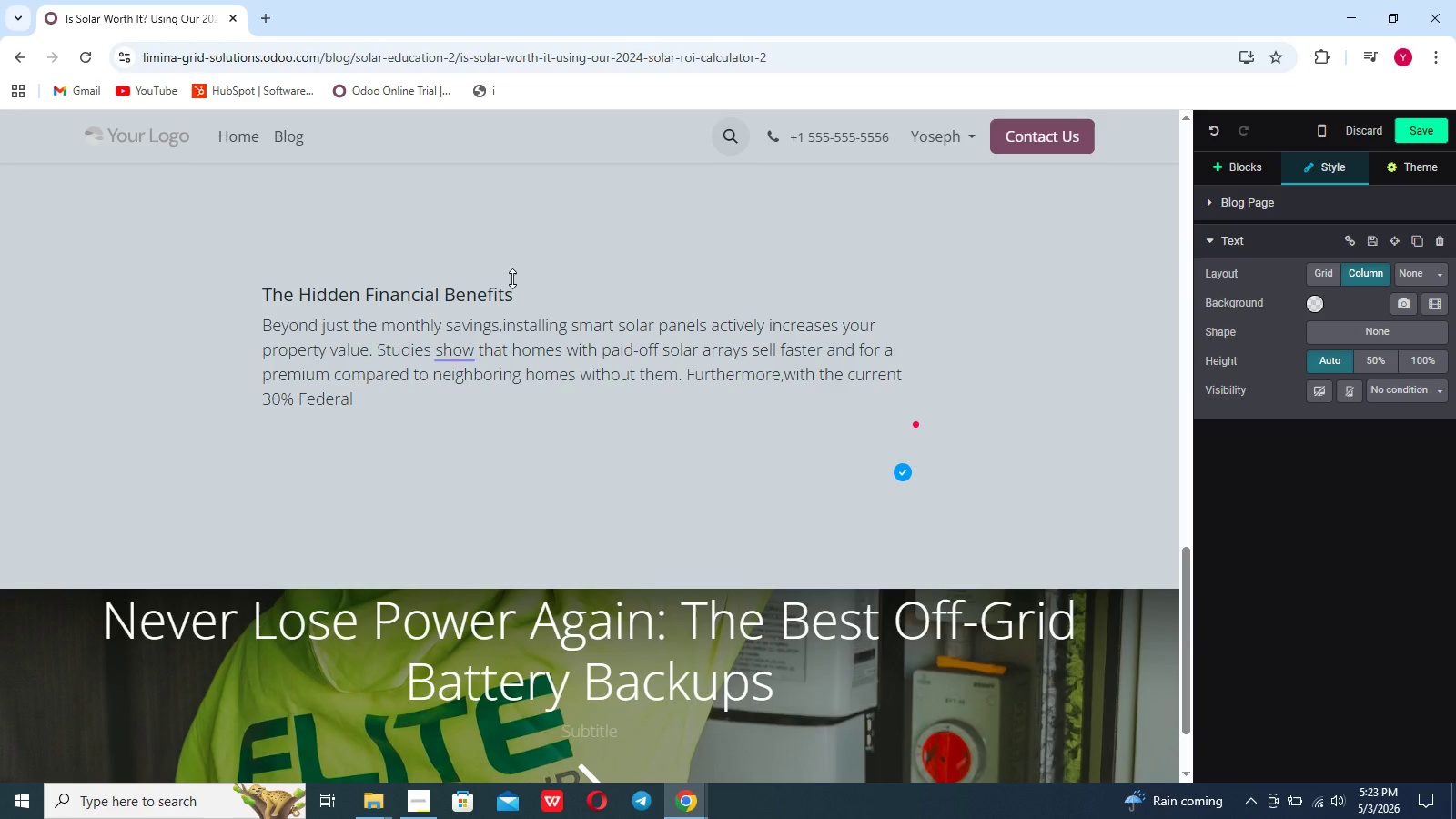 
type( Tax Credu)
key(Backspace)
type(it, the government is essentialy)
key(Backspace)
type(ly )
key(Backspace)
type(, drastically accelerating your payback perop)
key(Backspace)
key(Backspace)
type(iod.)
 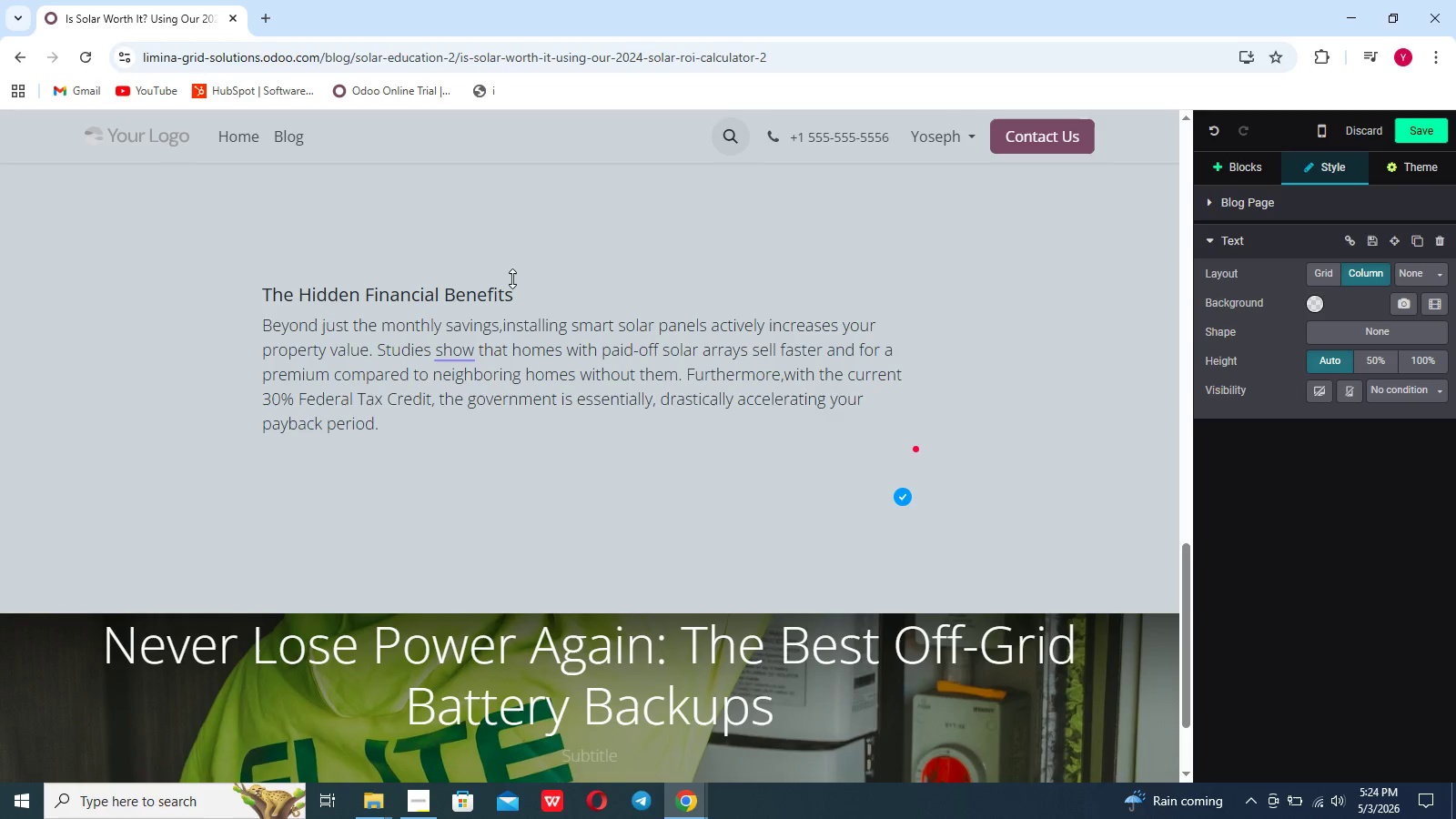 
key(Shift+Enter)
 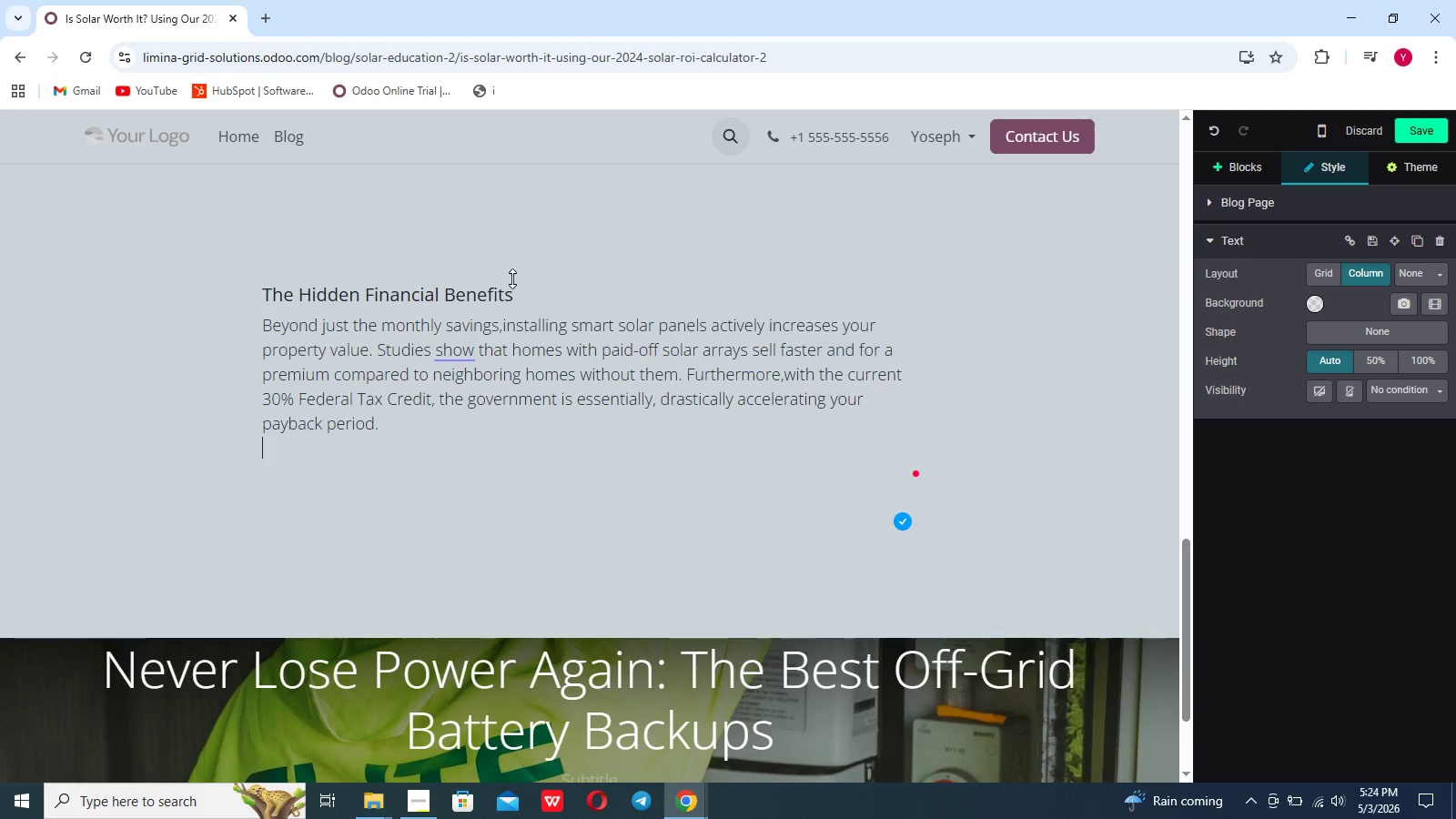 
key(Shift+Enter)
 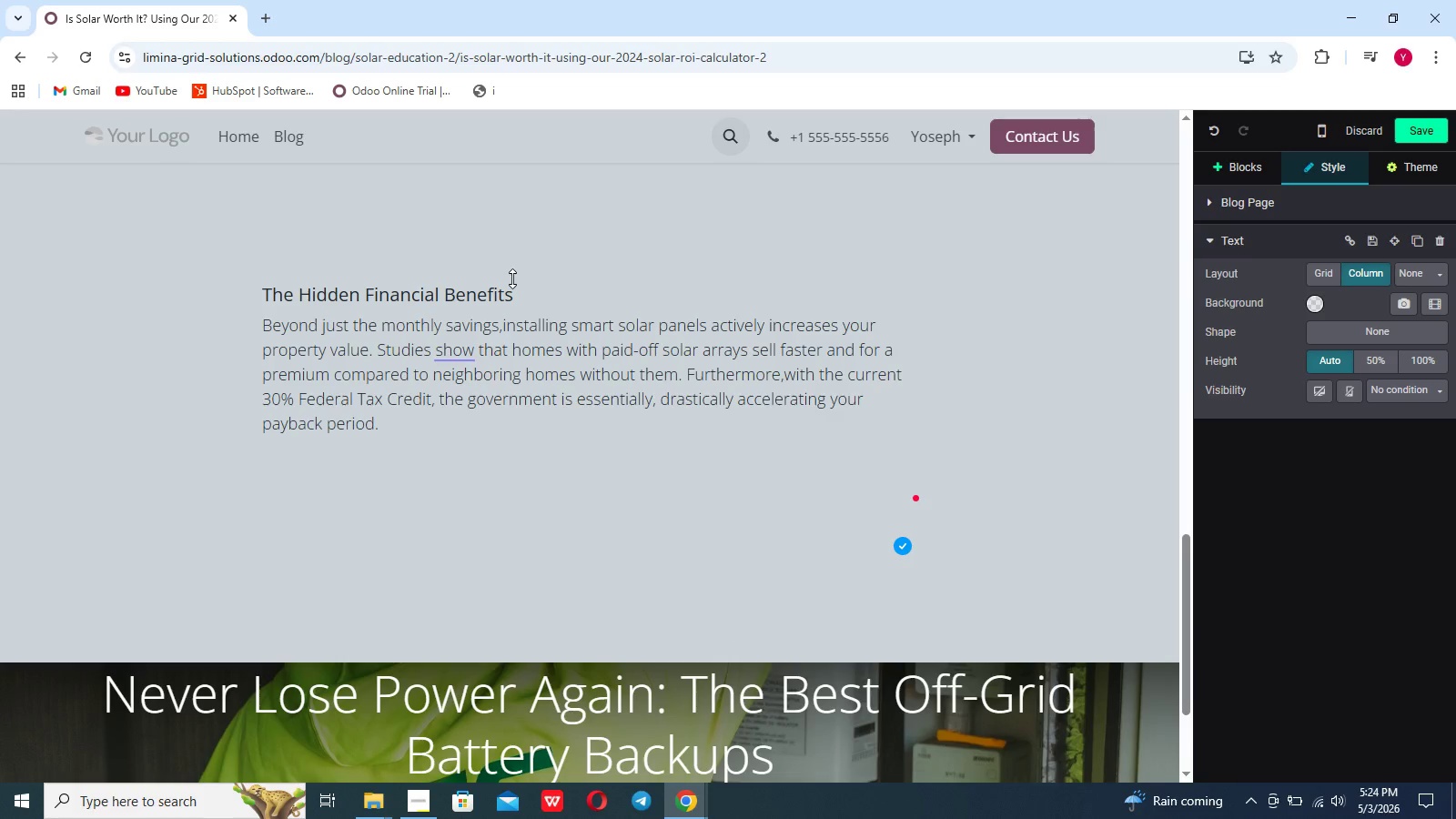 
type(If you're trying to figure our)
key(Backspace)
type(t the a)
key(Backspace)
type(math for your exact address, don't guess.Let)
 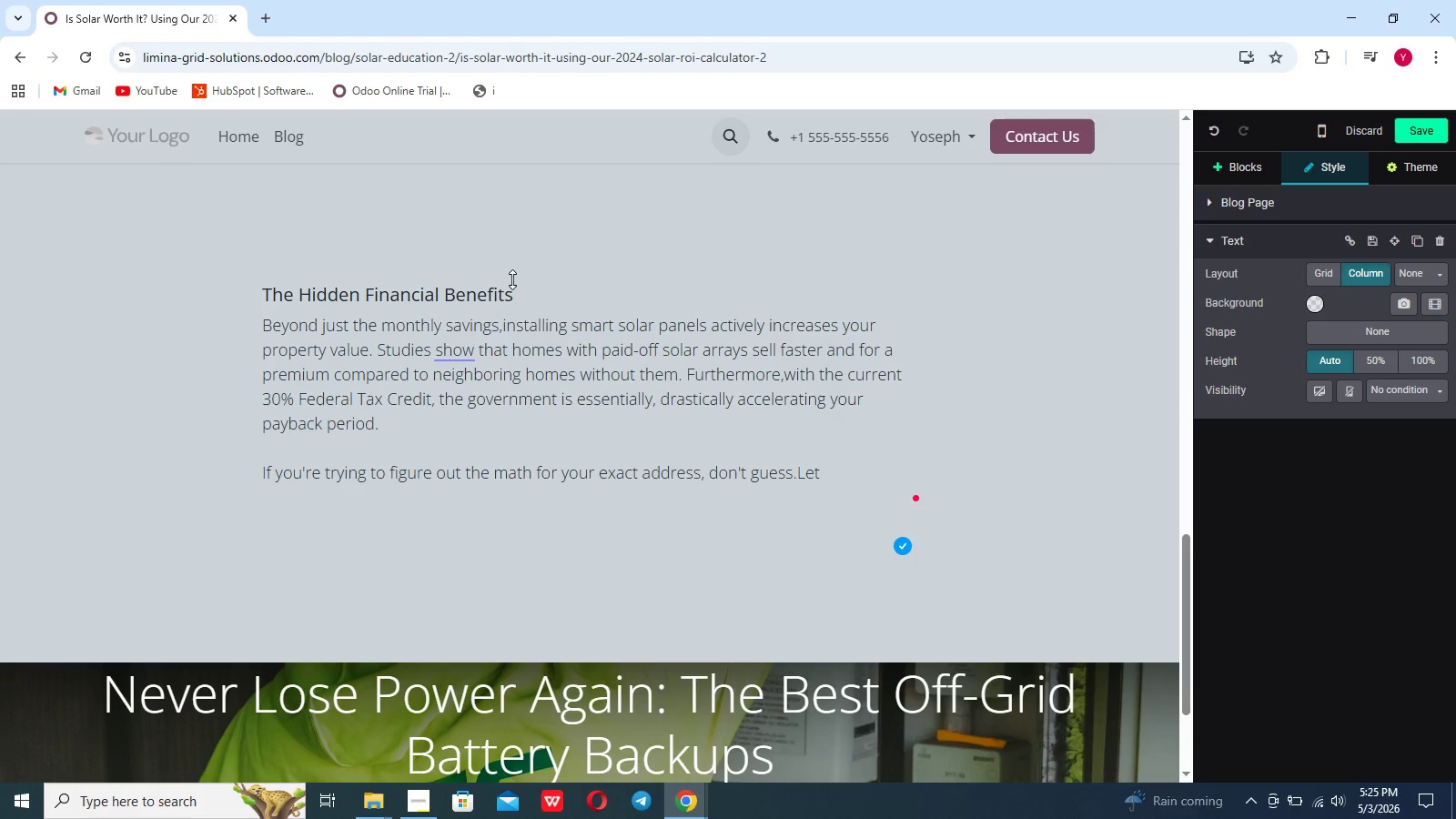 
type( our tools do the heavy lifting.)
 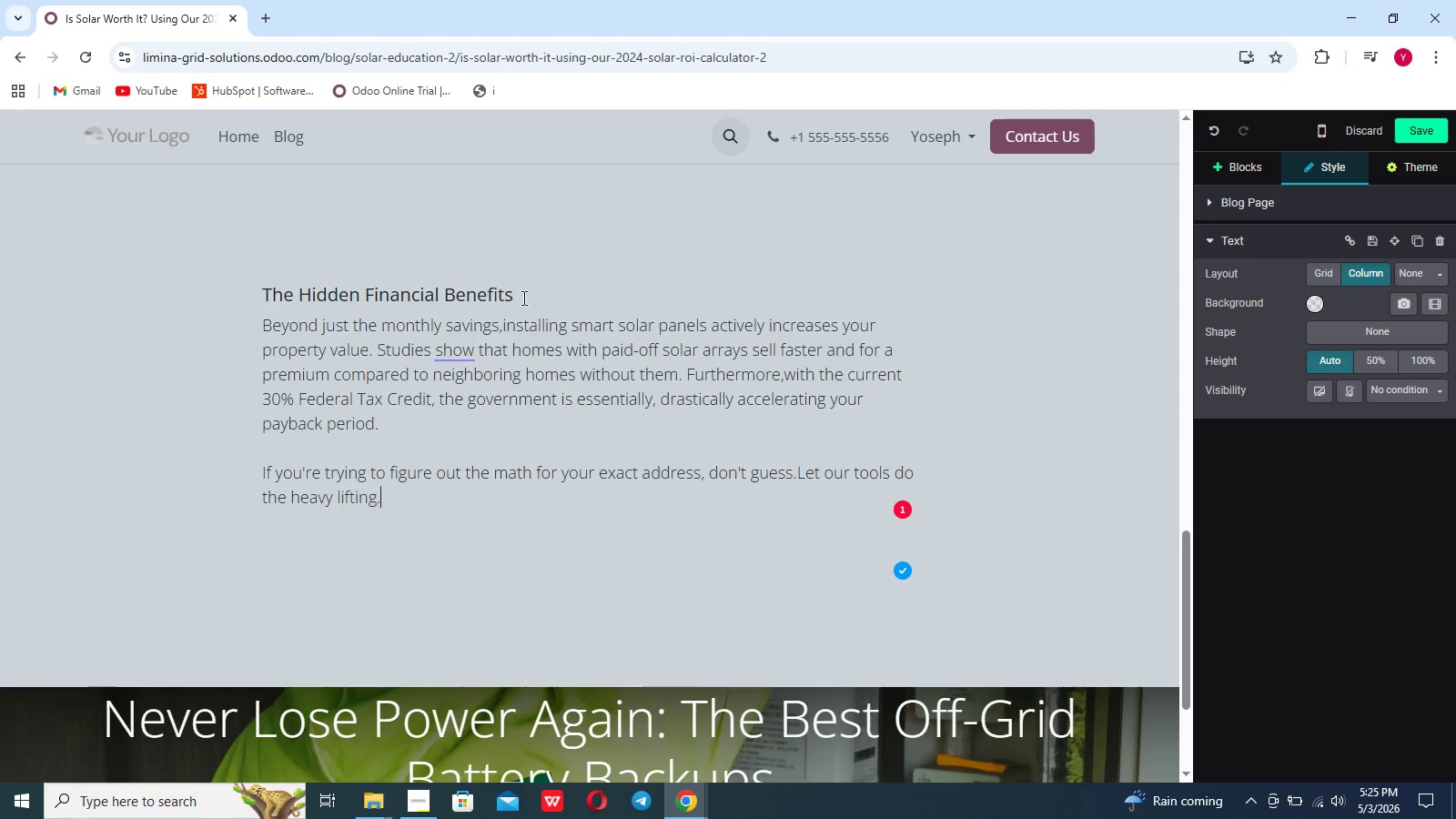 
wait(16.72)
 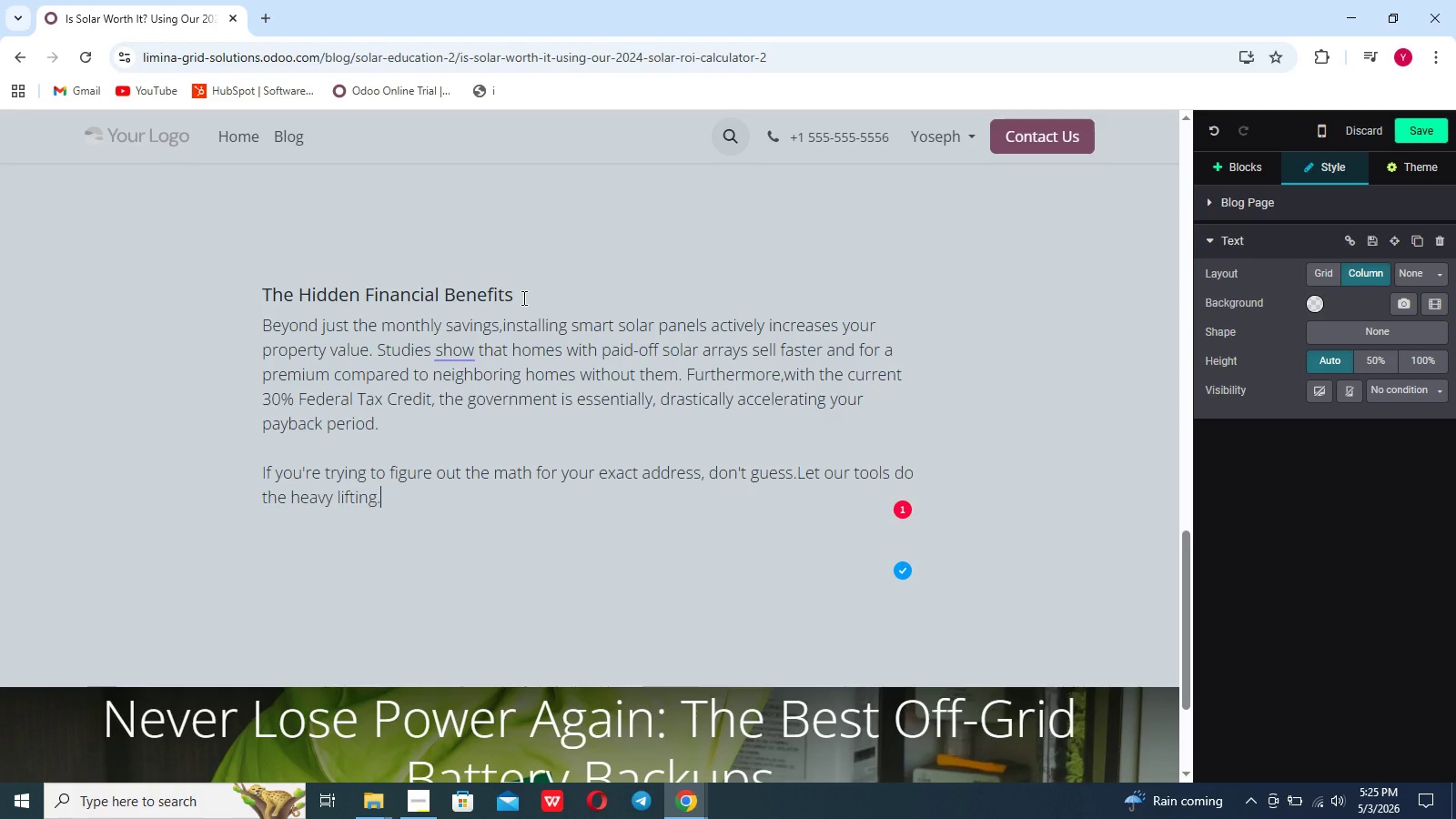 
key(Enter)
 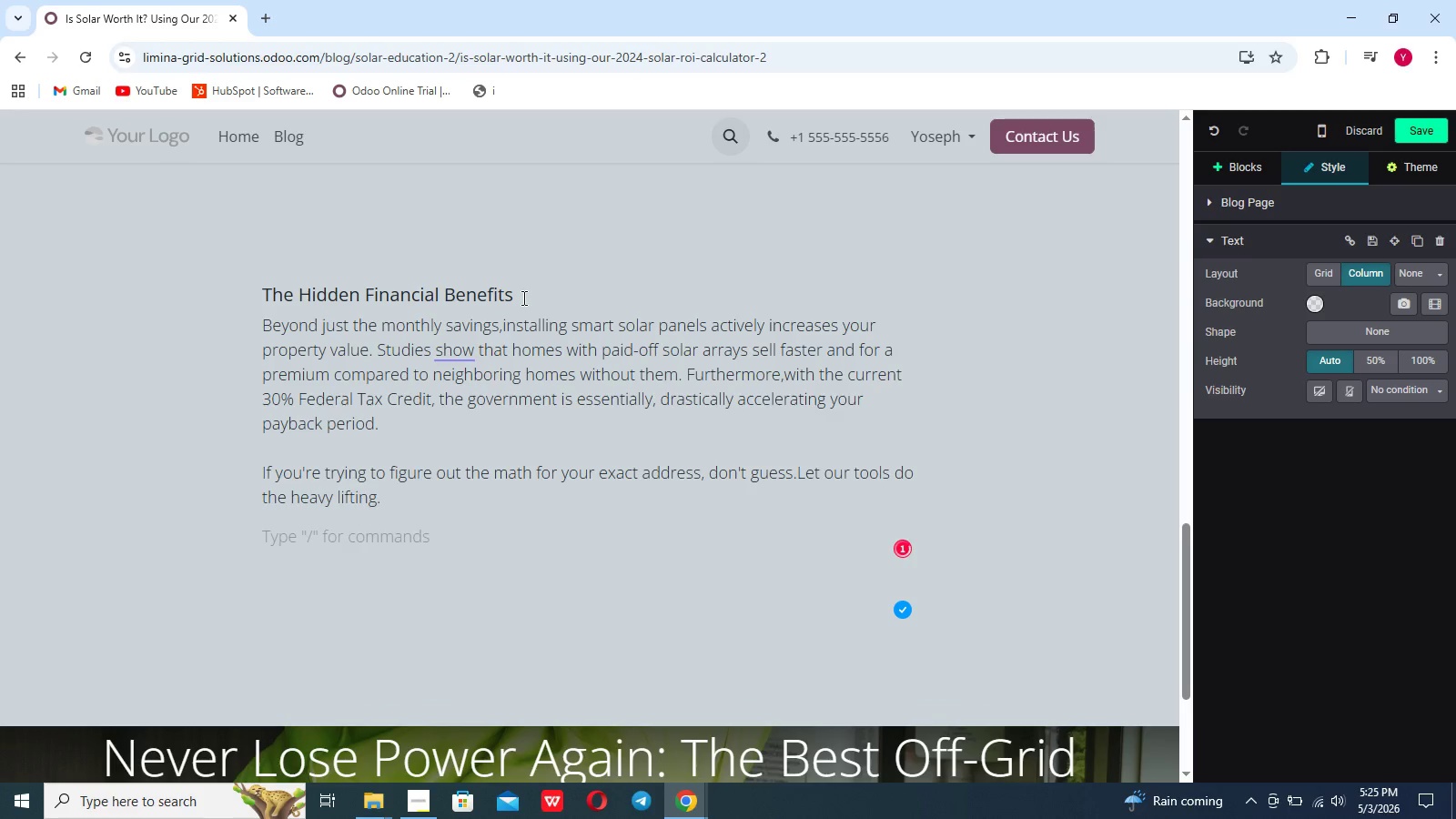 
key(Enter)
 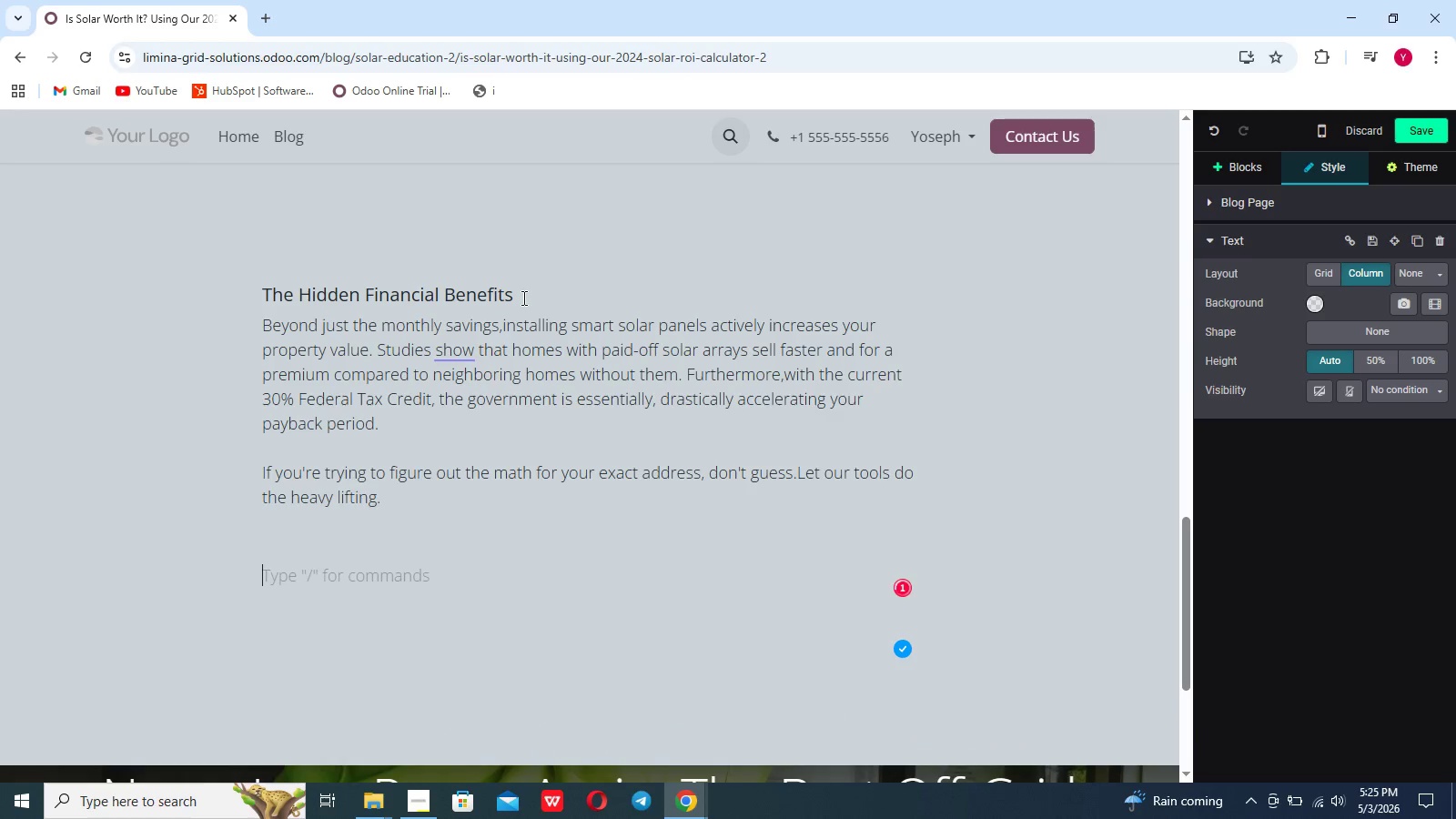 
type(Ready to see your exact numbers?use our customixe)
key(Backspace)
key(Backspace)
type(zed ROI tools toma)
key(Backspace)
key(Backspace)
type( map out your financial future)
 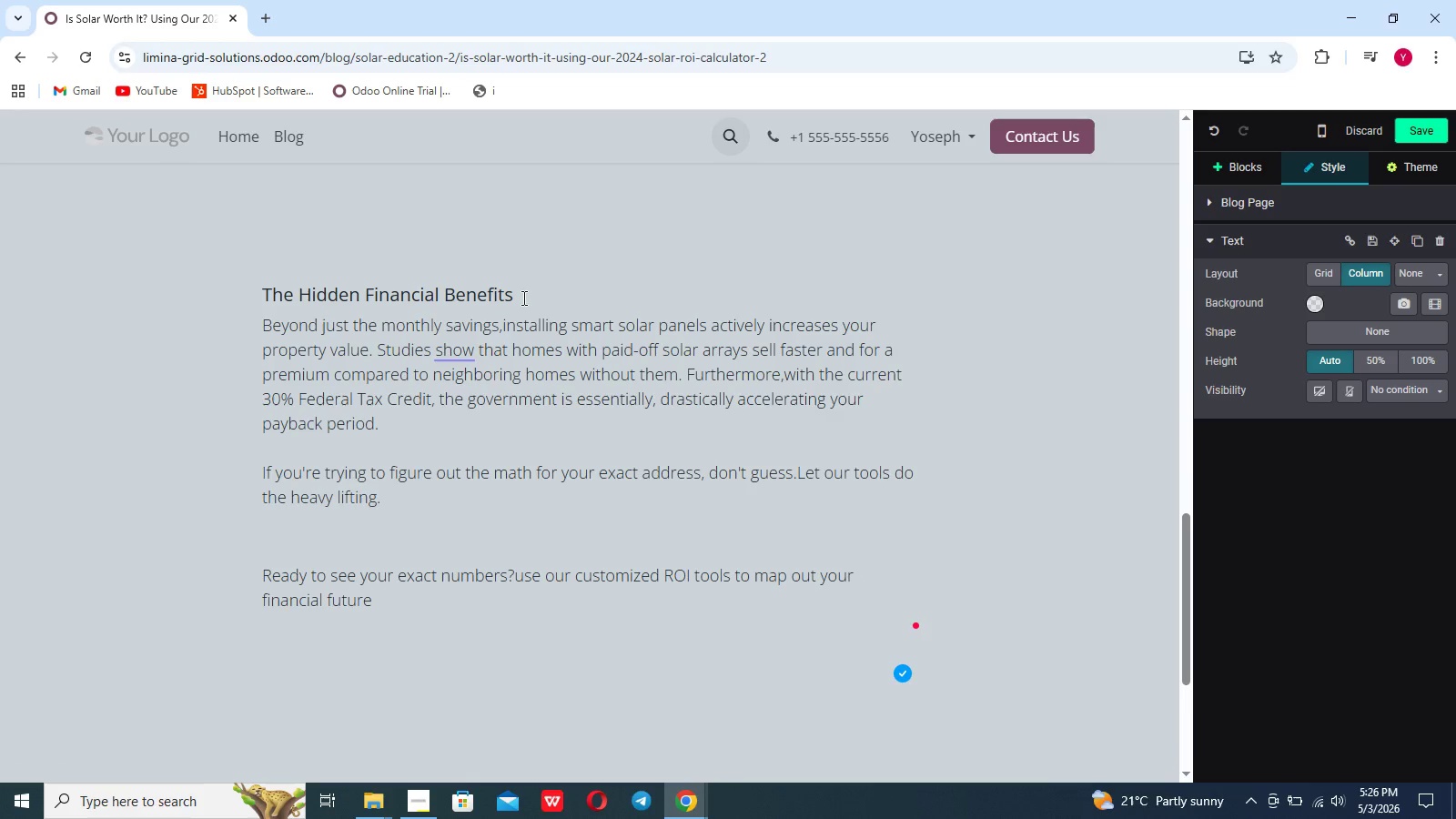 
key(Period)
 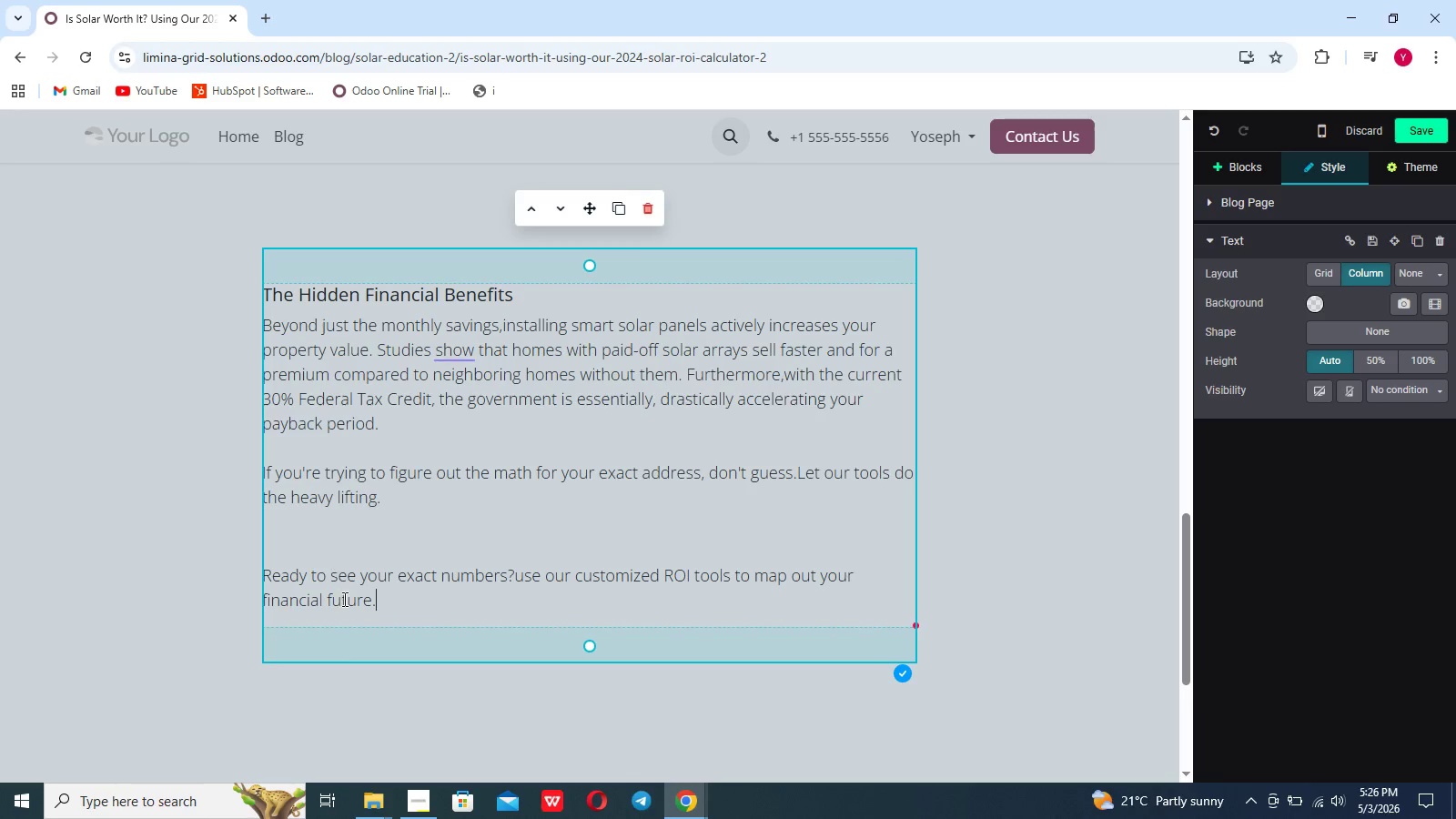 
left_click_drag(start_coordinate=[379, 599], to_coordinate=[264, 570])
 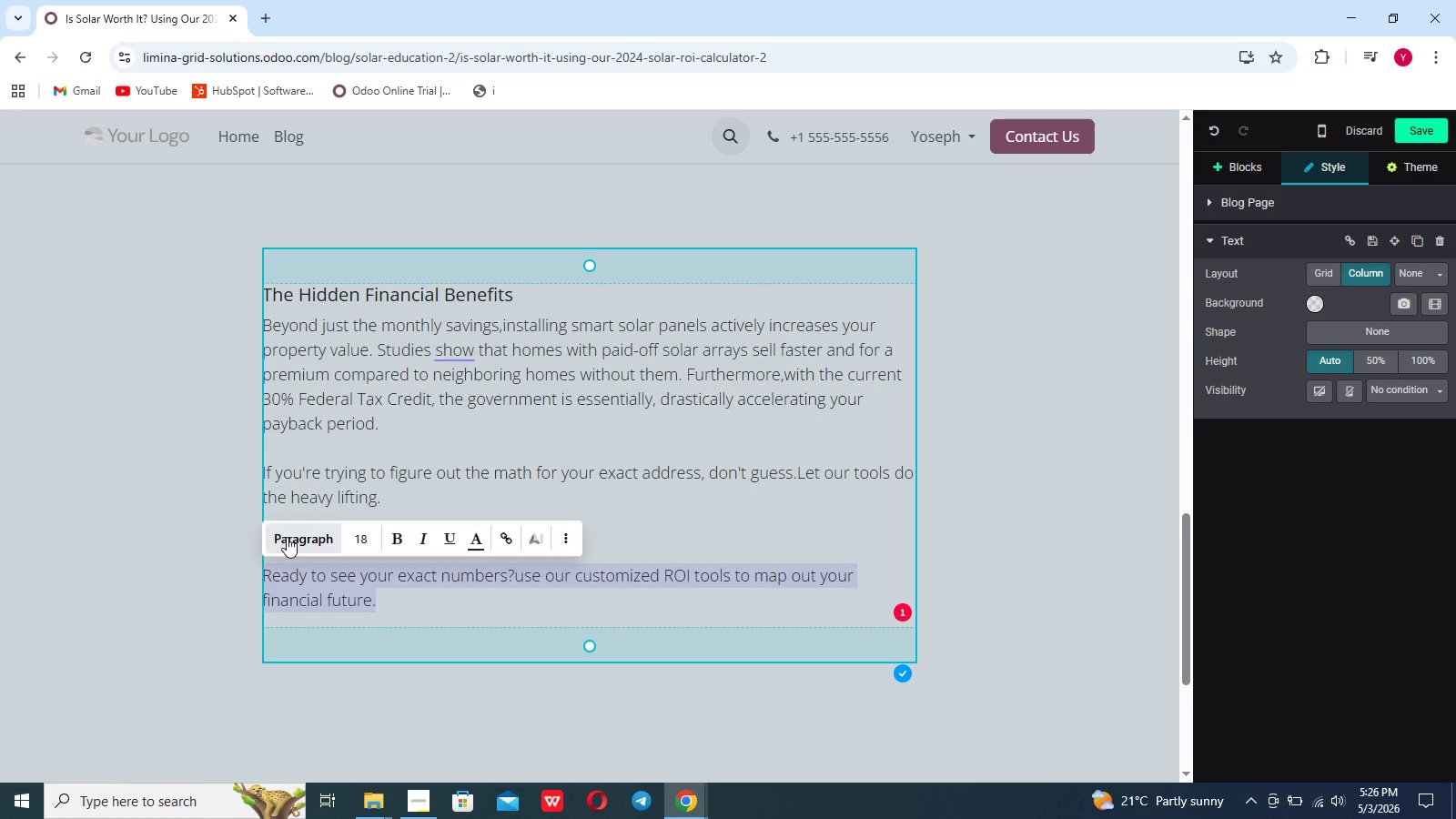 
left_click([287, 537])
 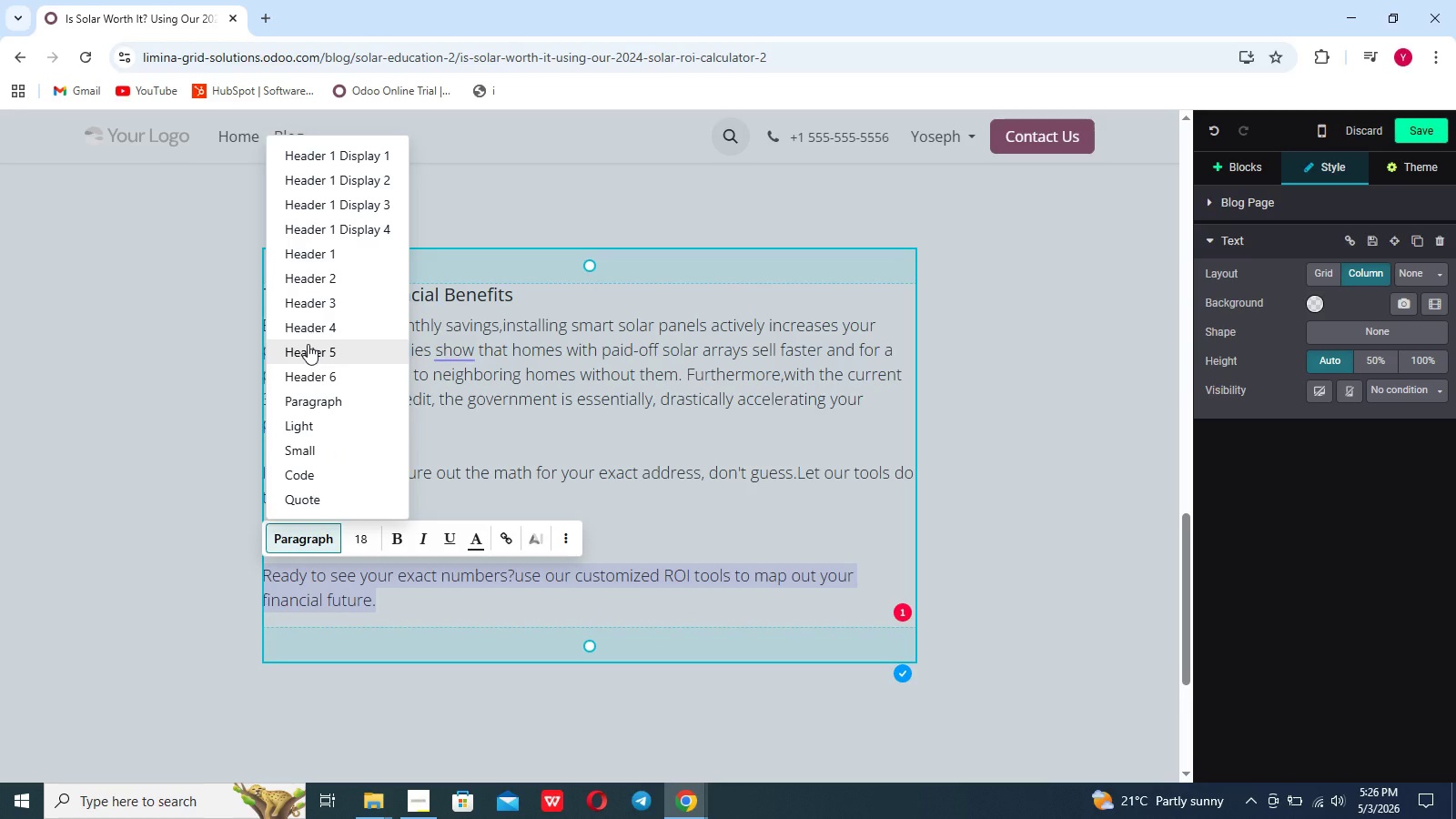 
left_click([308, 344])
 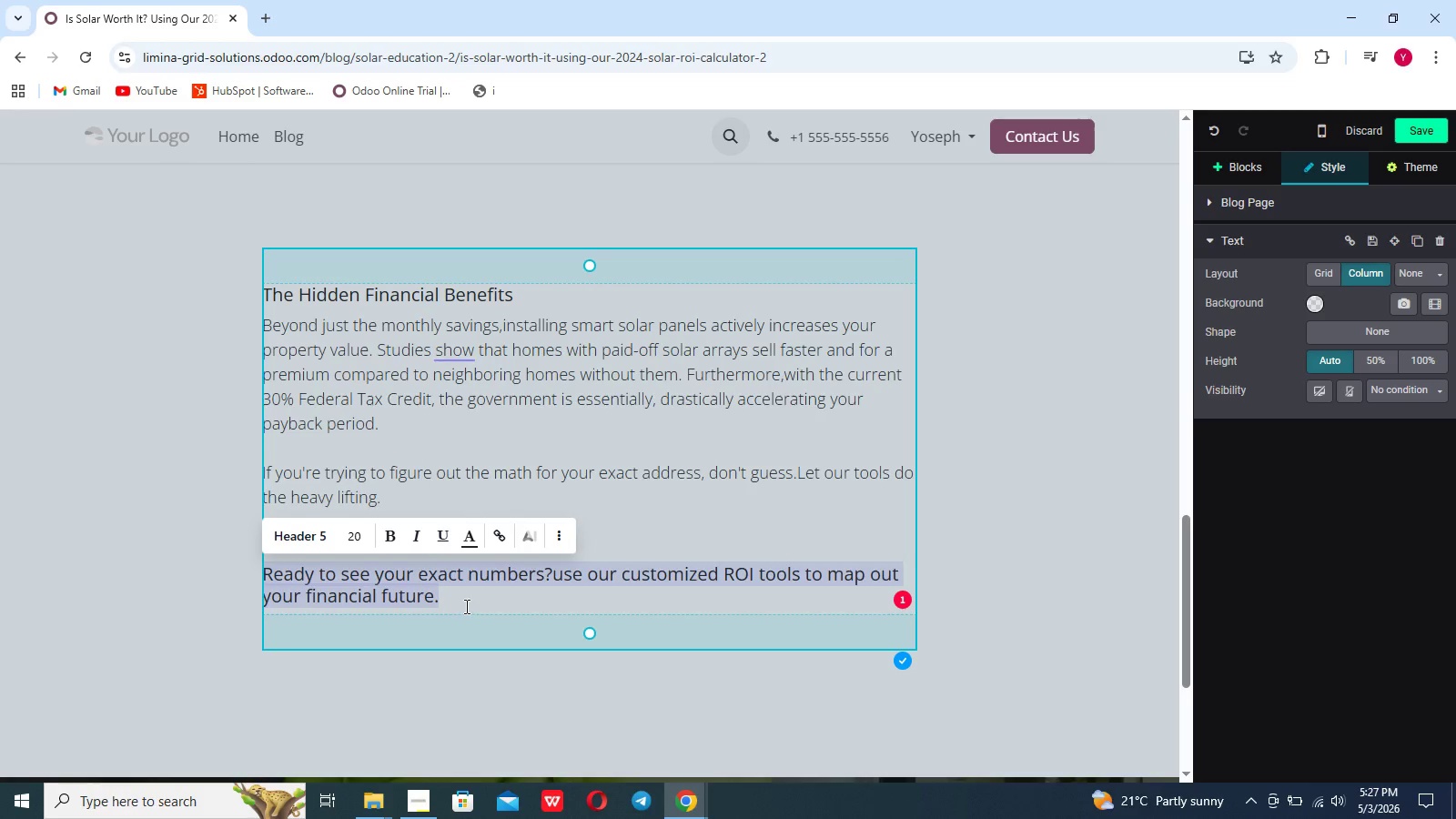 
left_click([465, 606])
 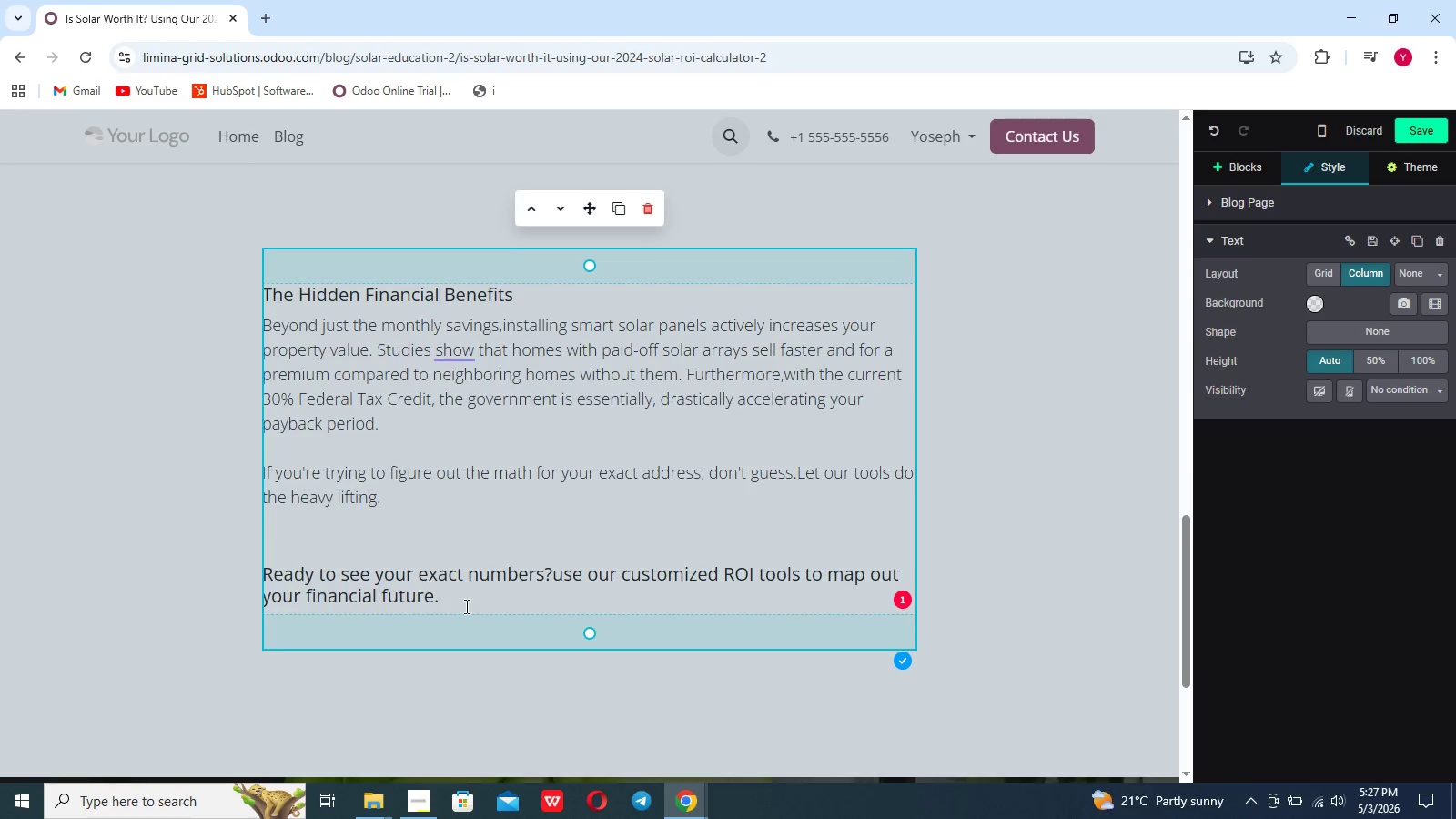 
key(Enter)
 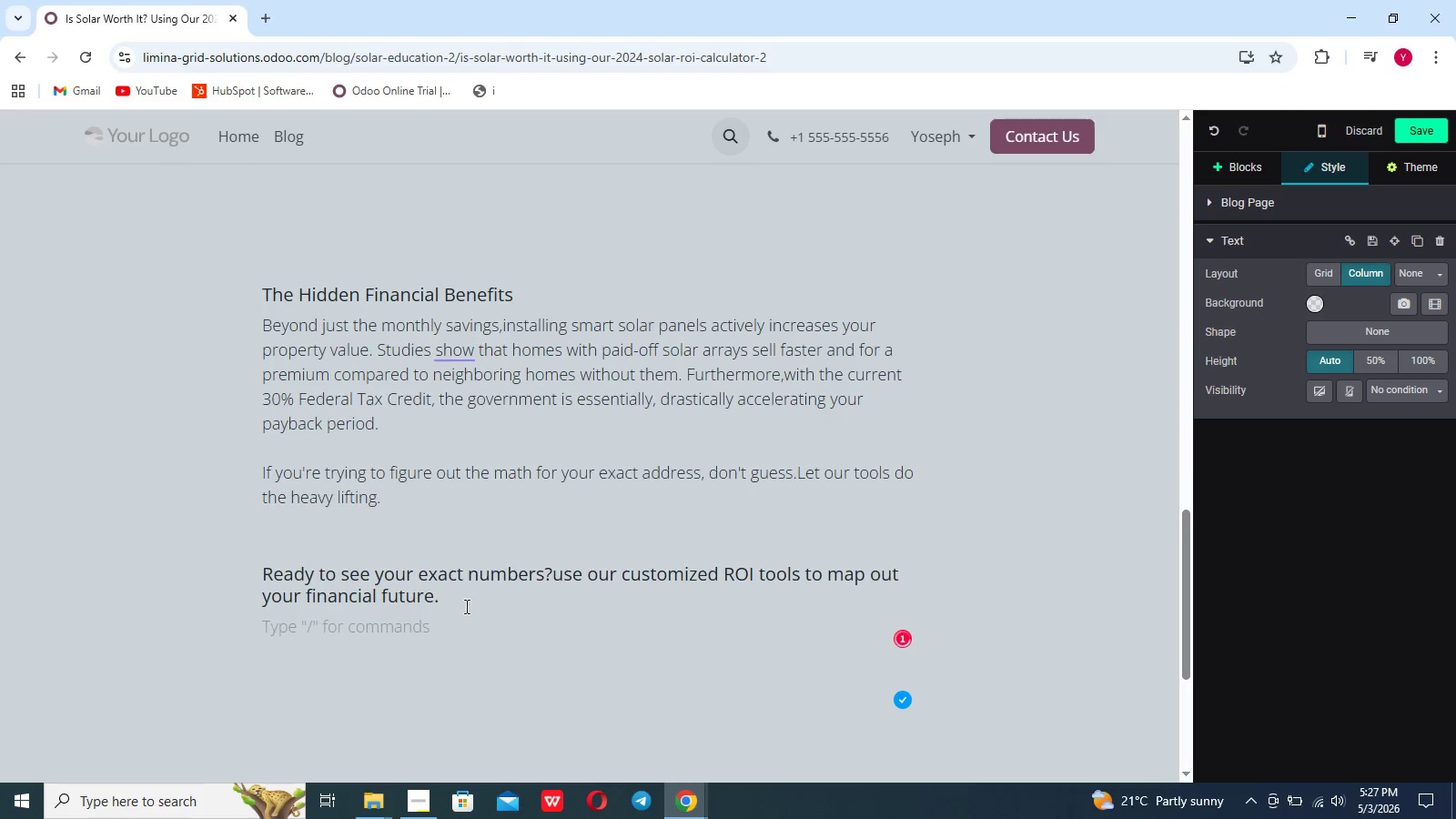 
key(Enter)
 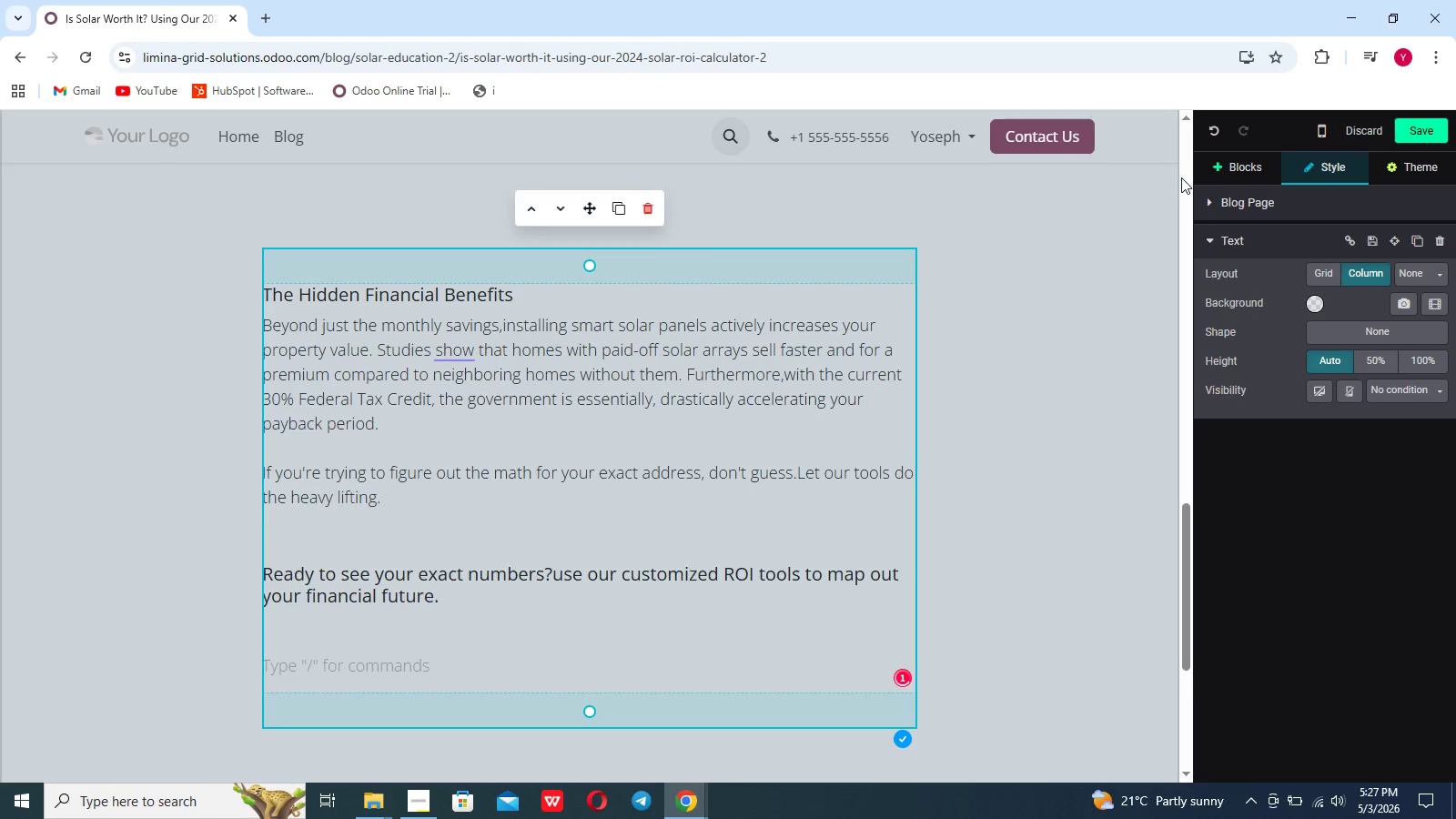 
left_click([1222, 166])
 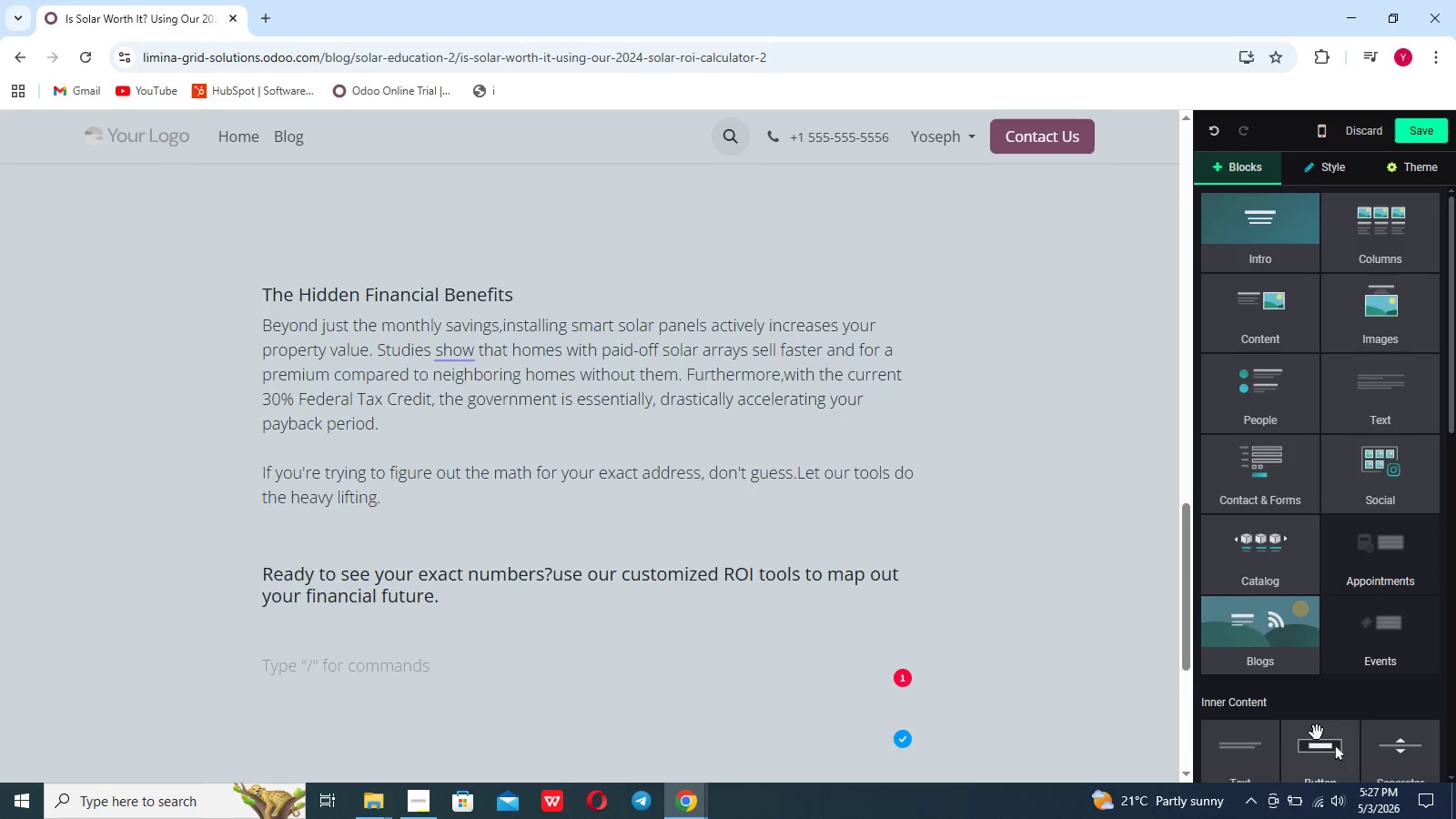 
left_click_drag(start_coordinate=[1320, 744], to_coordinate=[298, 646])
 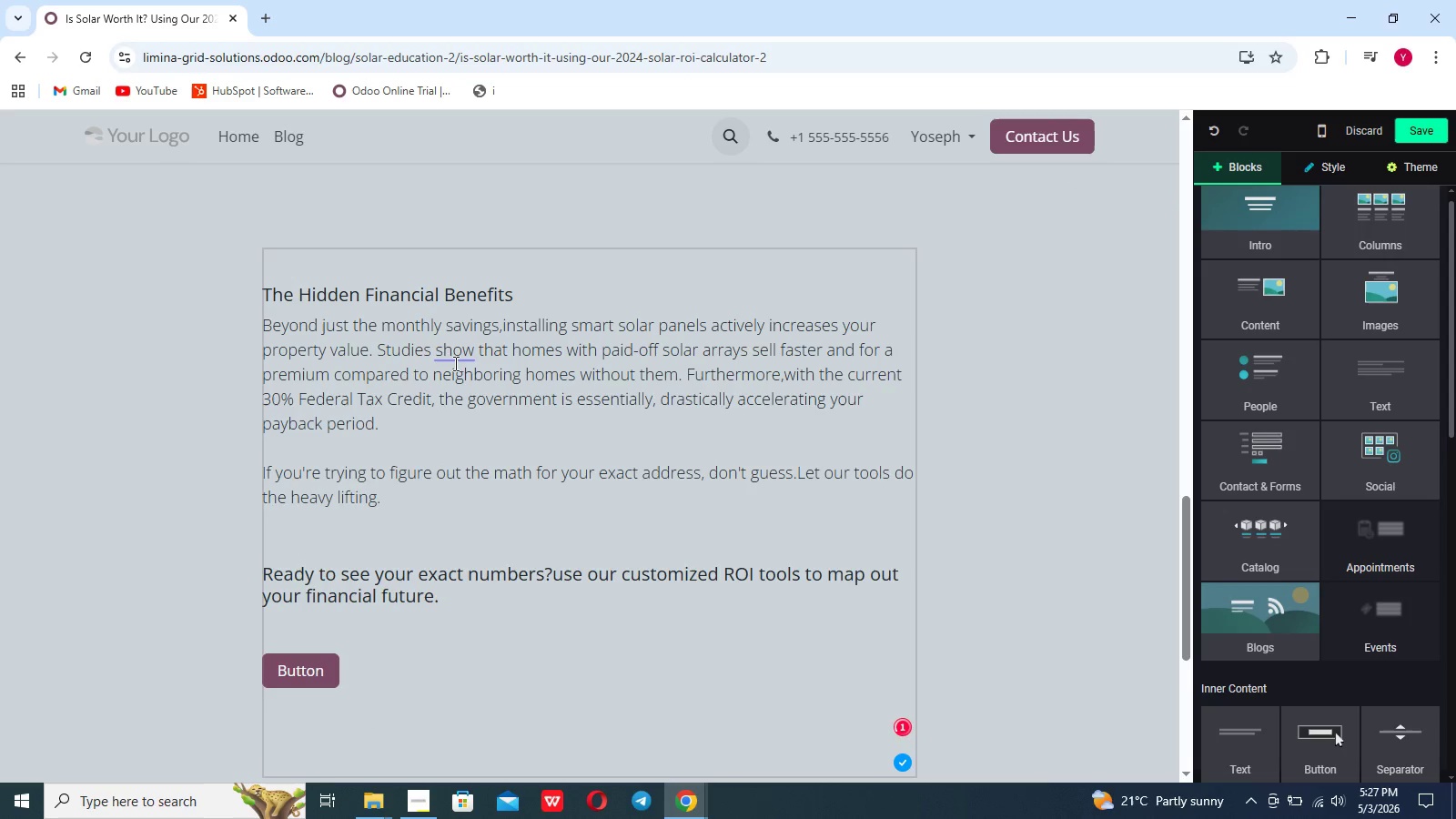 
left_click([454, 363])
 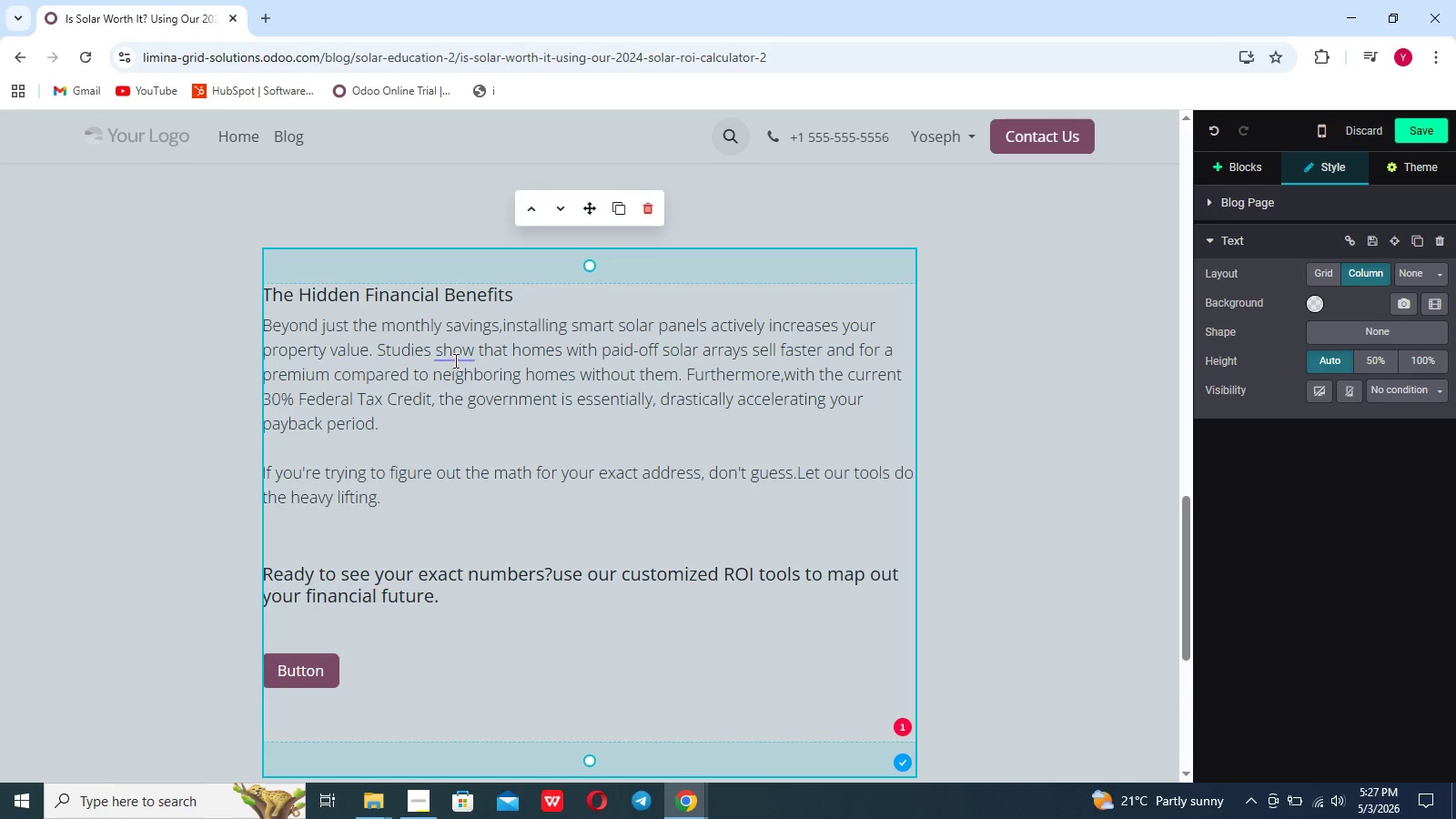 
left_click([454, 345])
 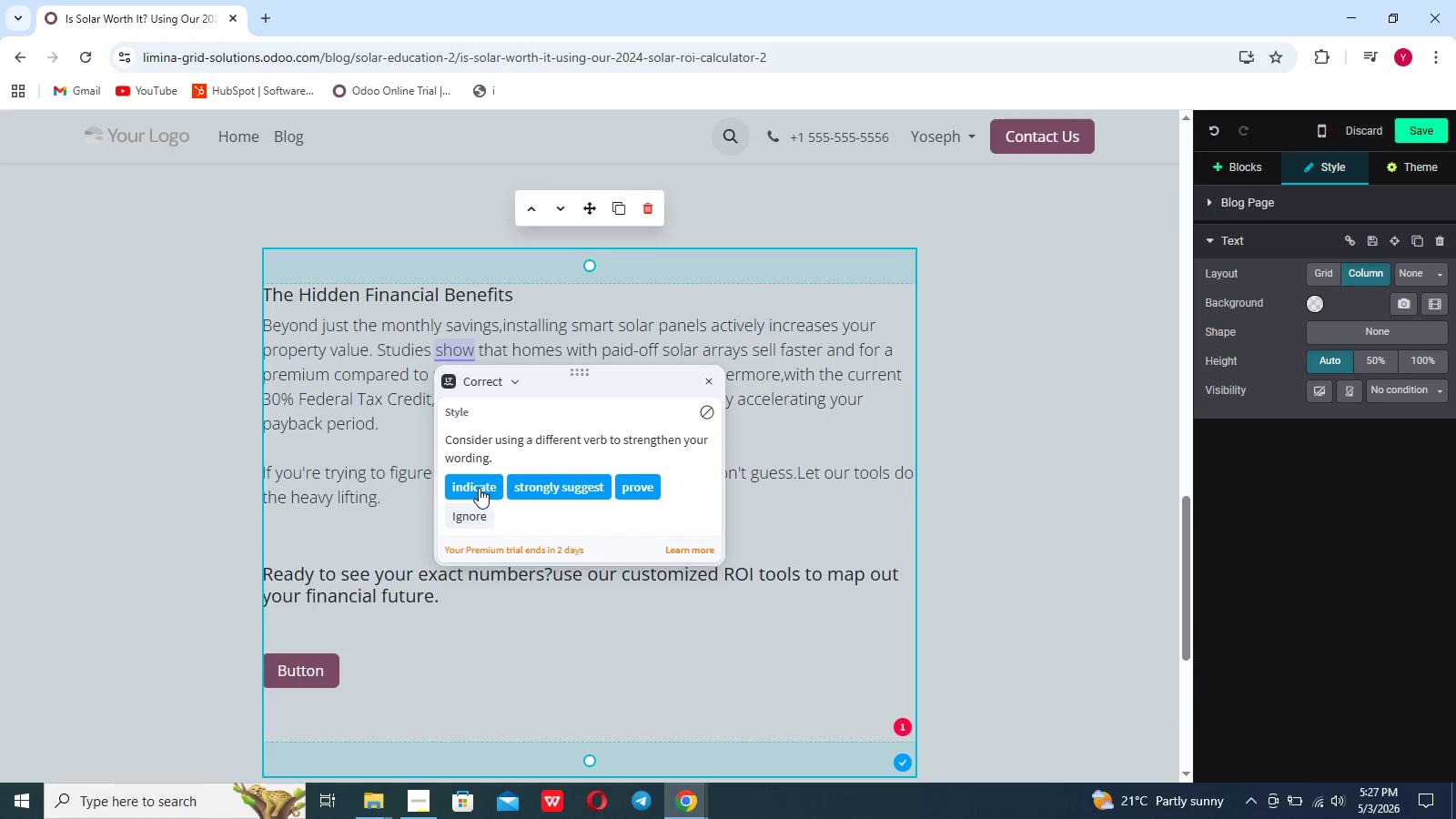 
left_click([479, 488])
 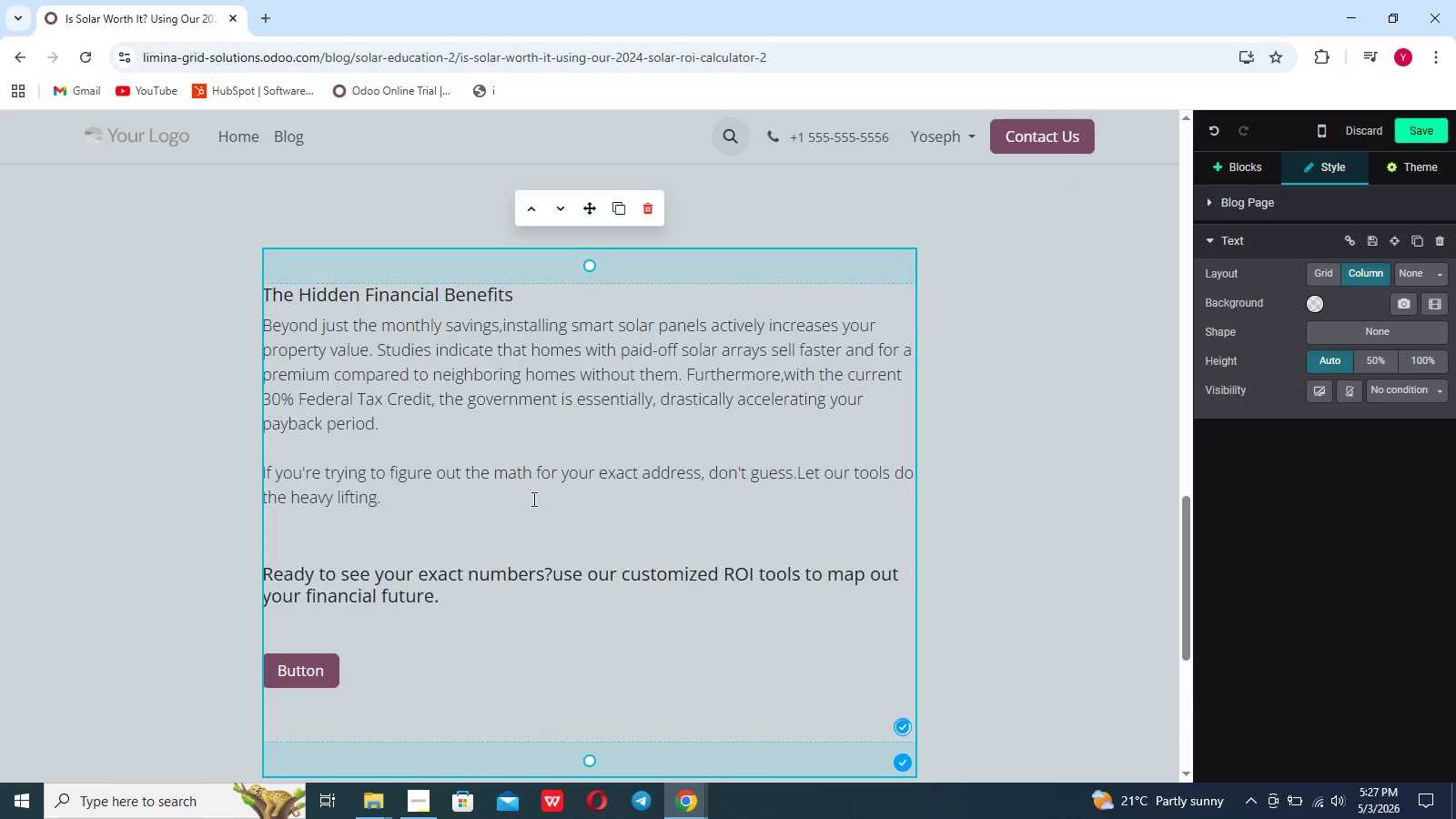 
scroll: coordinate [532, 499], scroll_direction: up, amount: 9.0
 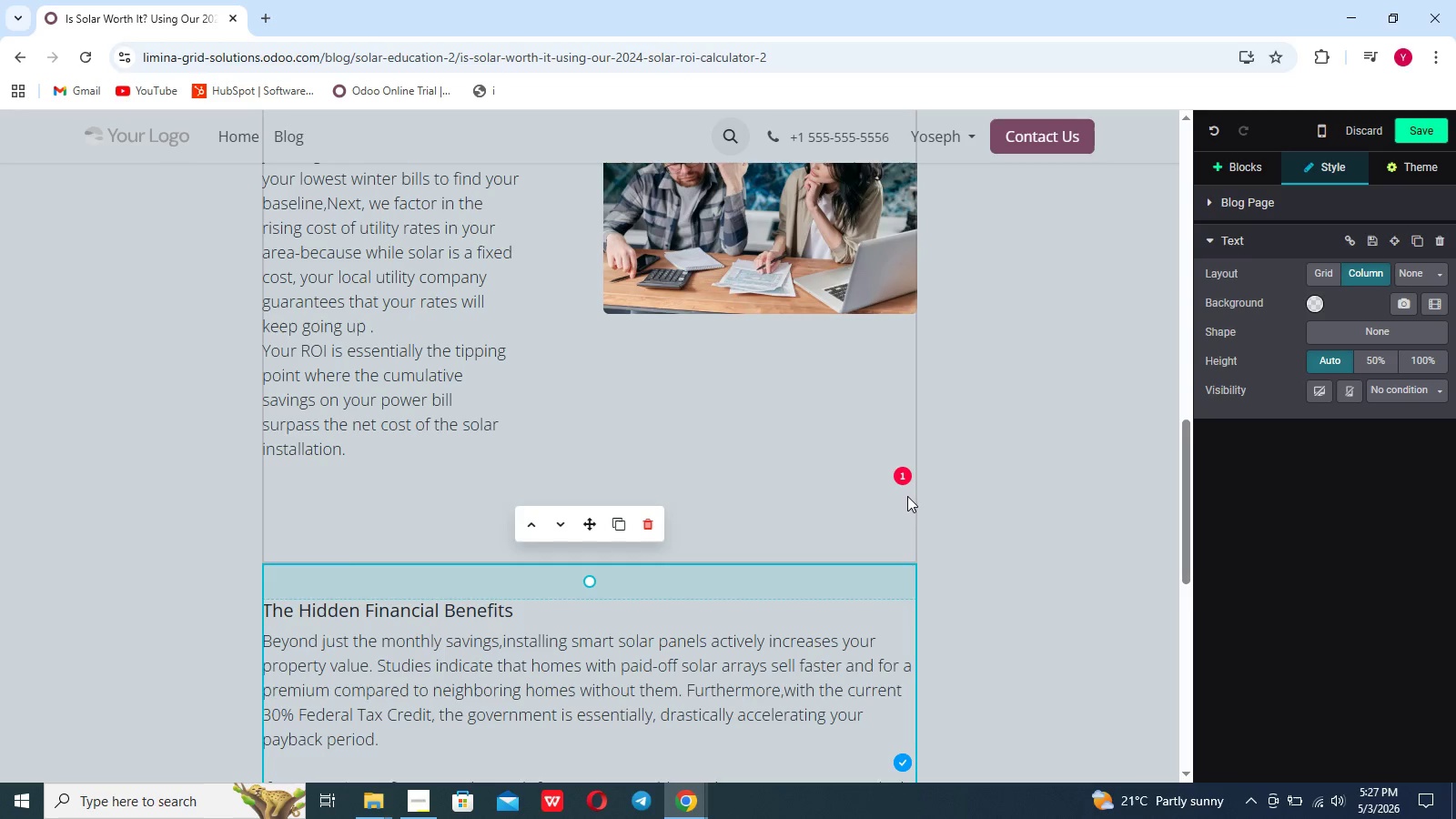 
left_click([905, 481])
 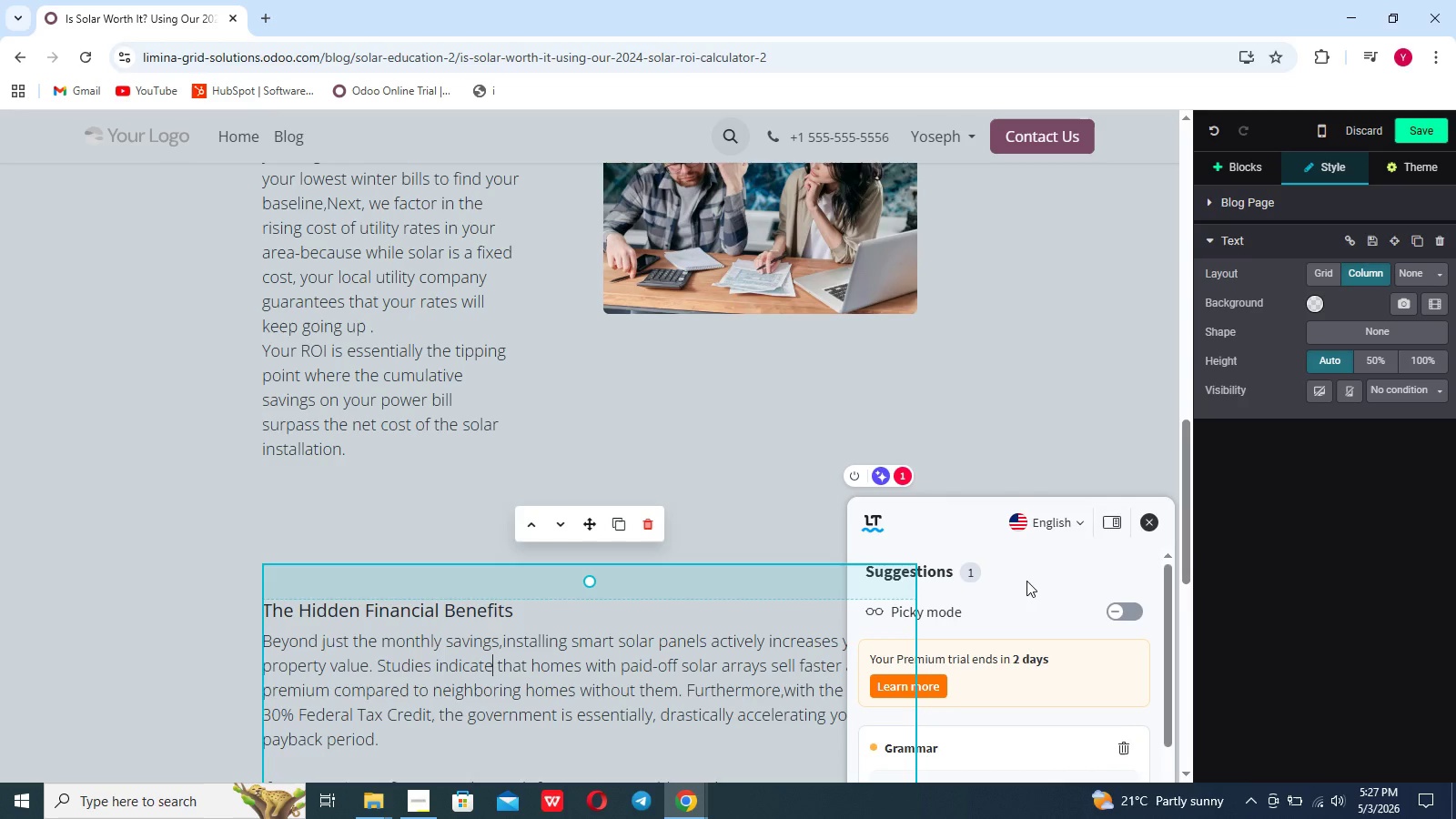 
scroll: coordinate [1026, 581], scroll_direction: down, amount: 7.0
 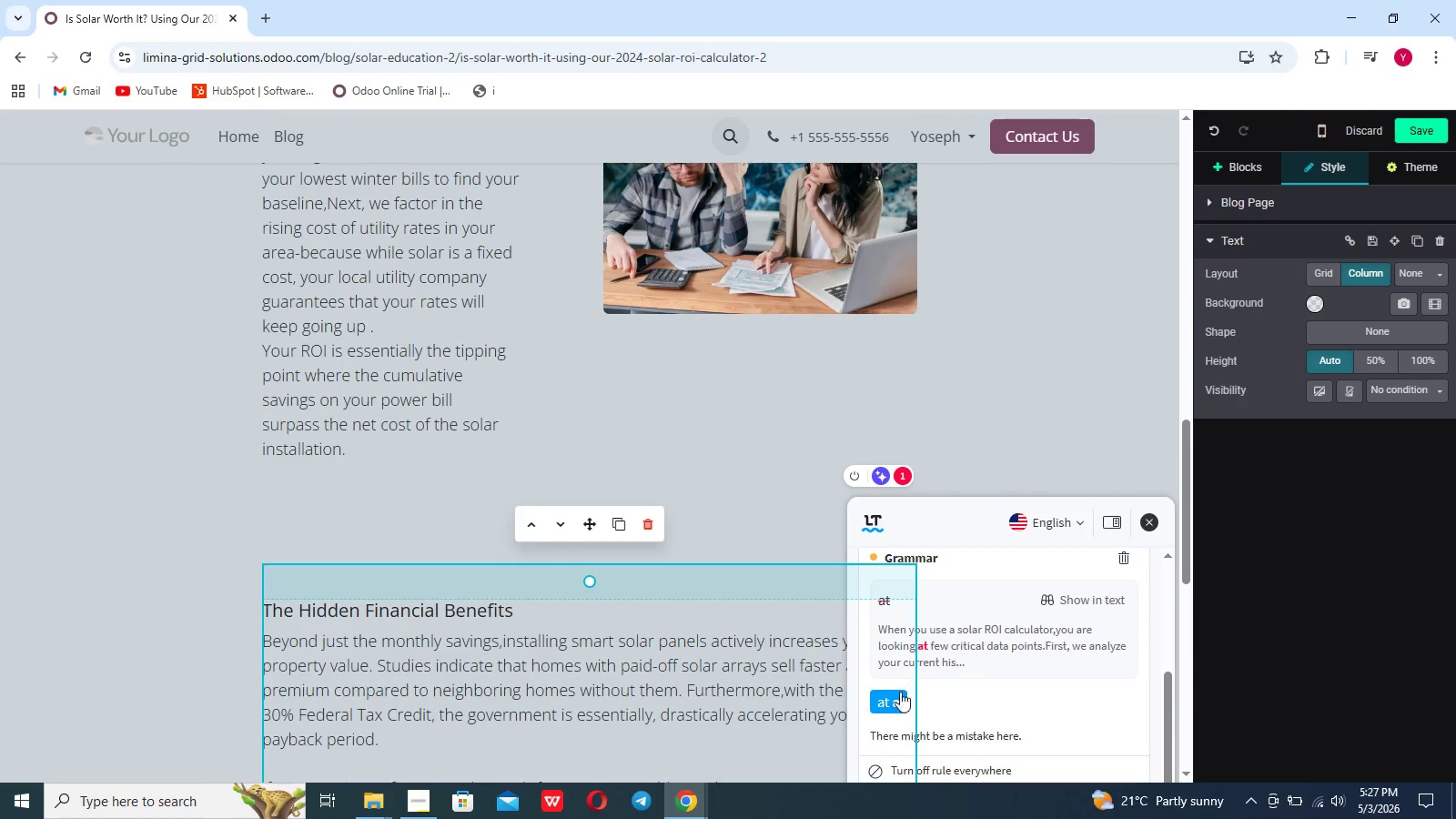 
left_click([894, 699])
 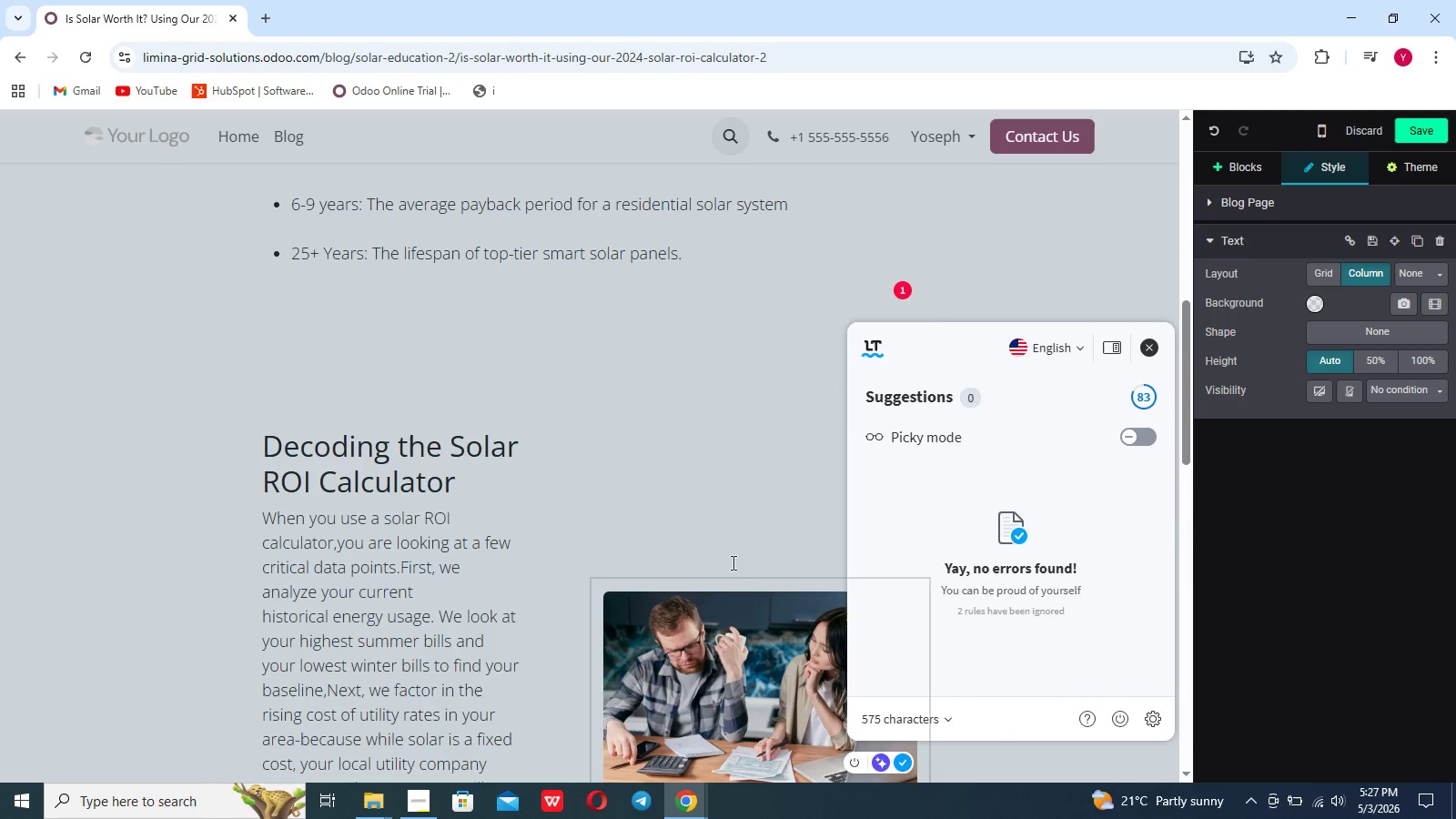 
mouse_move([893, 306])
 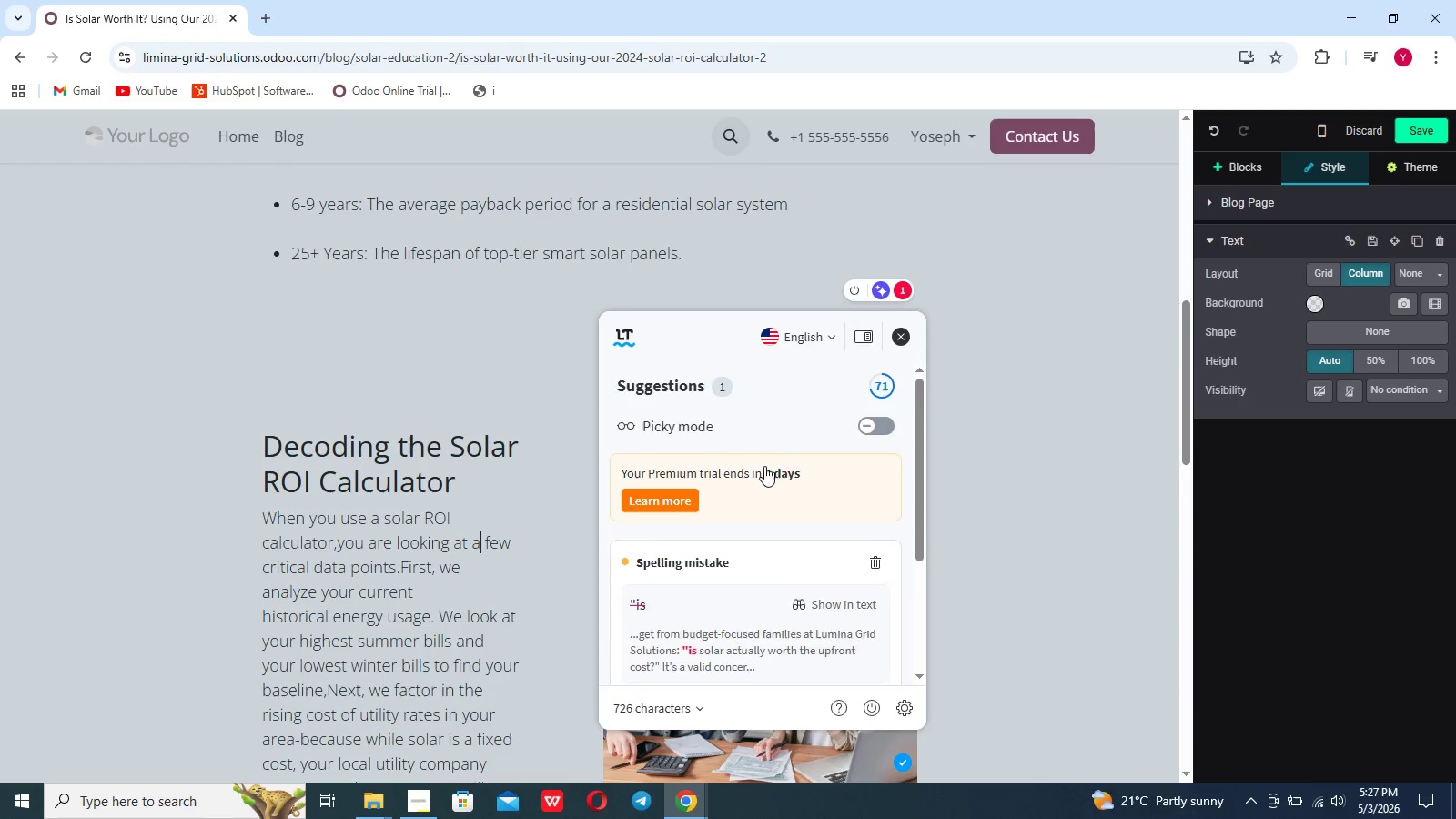 
scroll: coordinate [764, 466], scroll_direction: down, amount: 6.0
 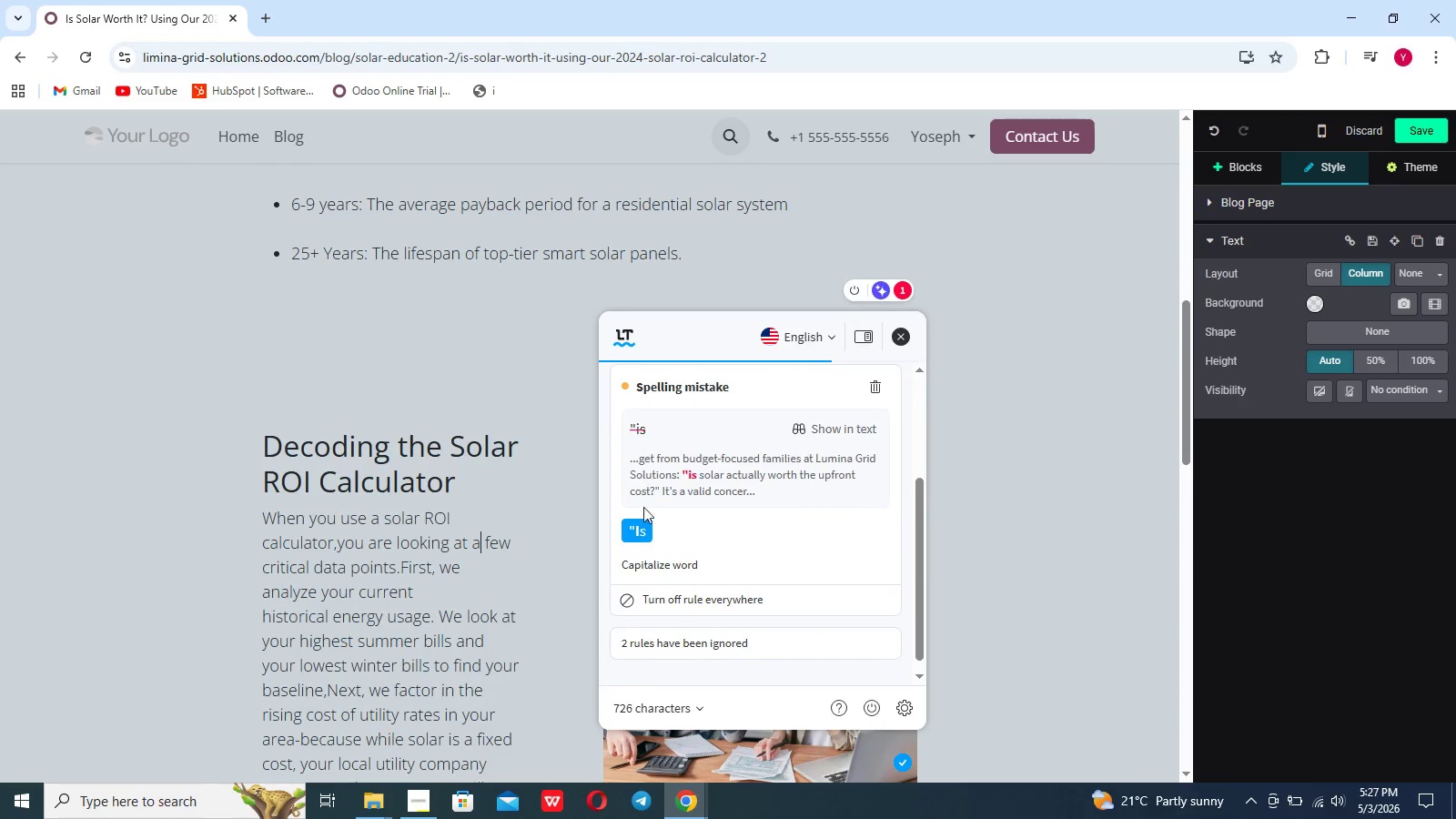 
mouse_move([660, 517])
 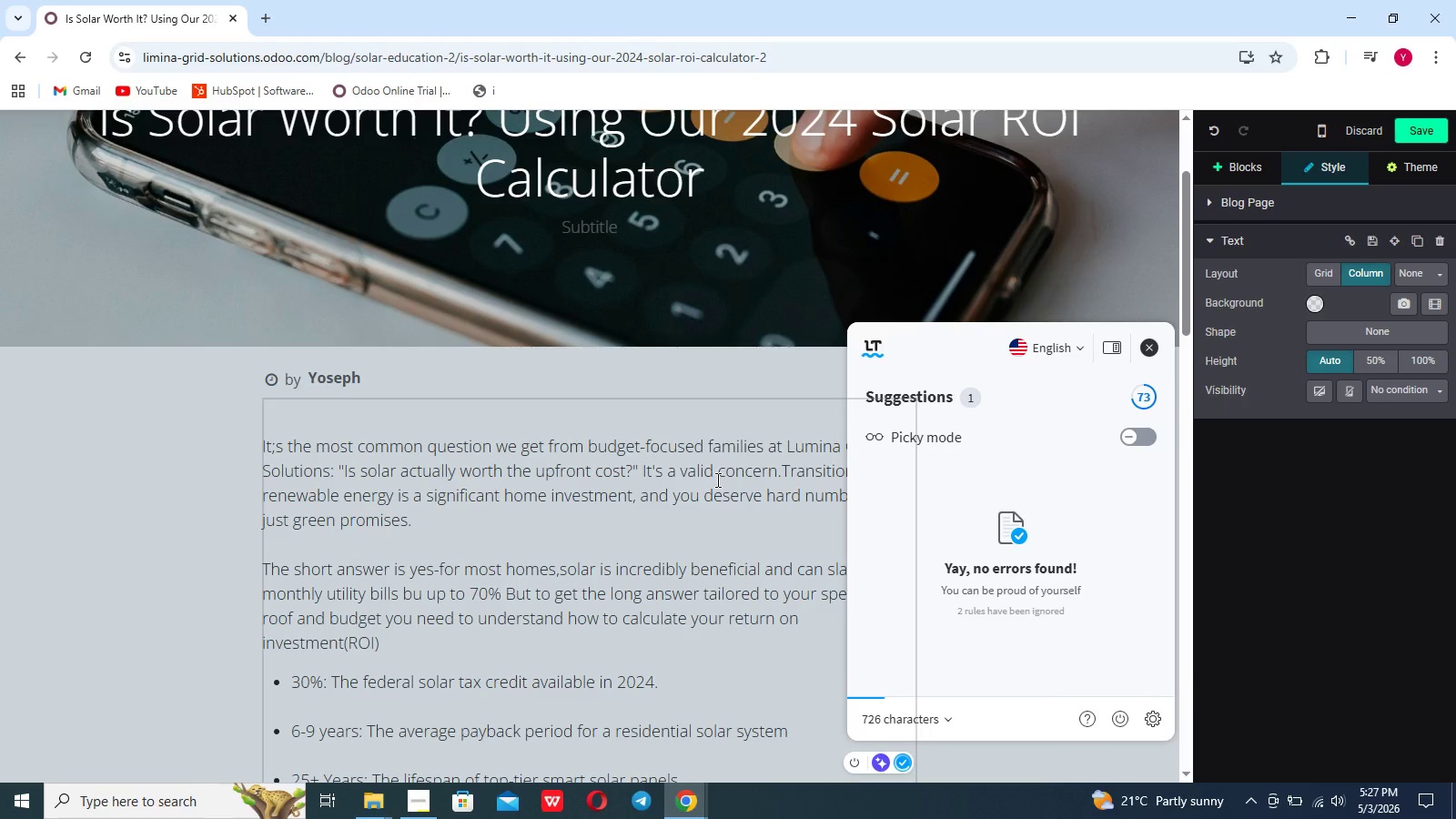 
left_click([716, 480])
 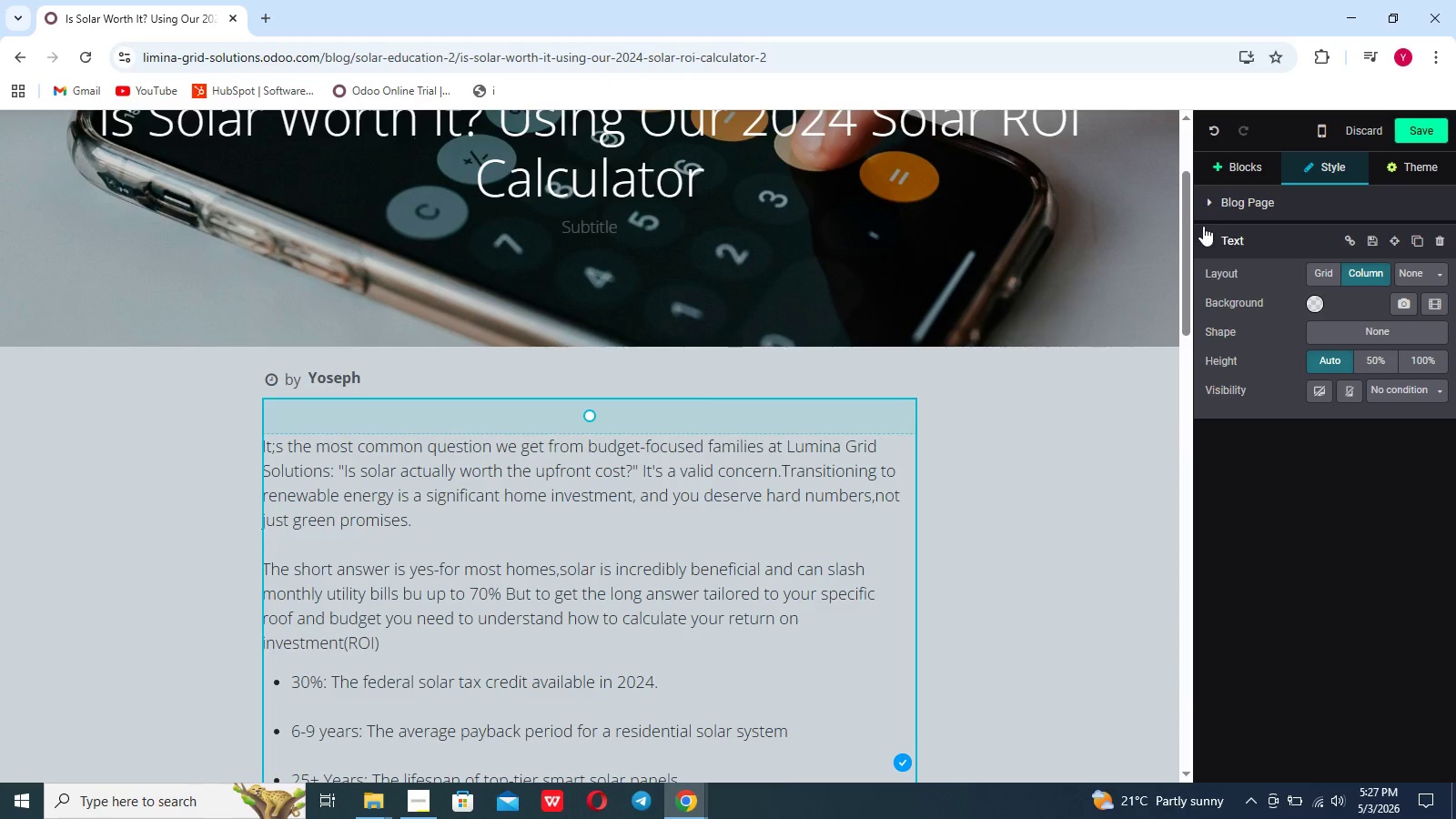 
scroll: coordinate [1079, 355], scroll_direction: down, amount: 31.0
 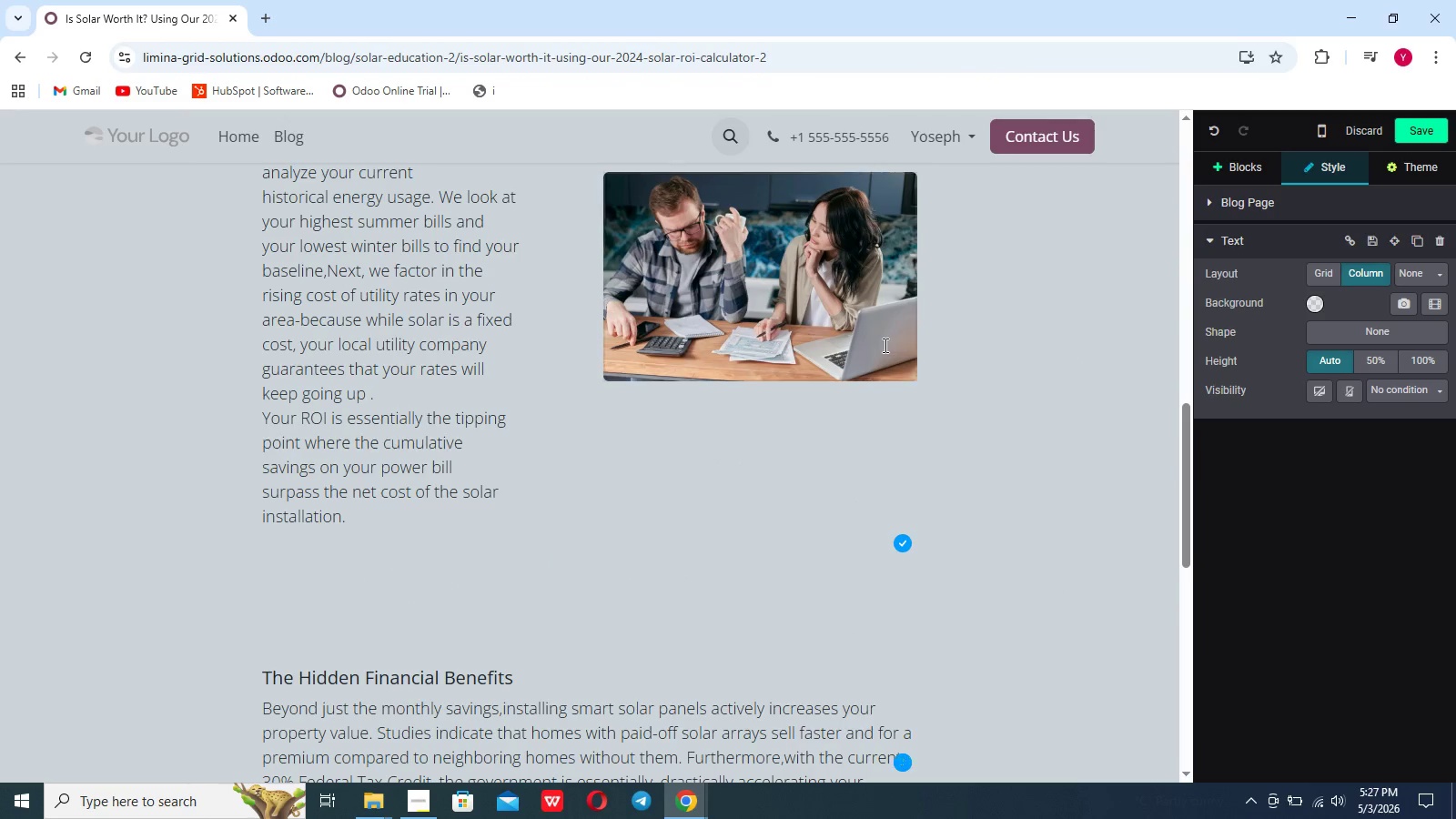 
left_click([884, 345])
 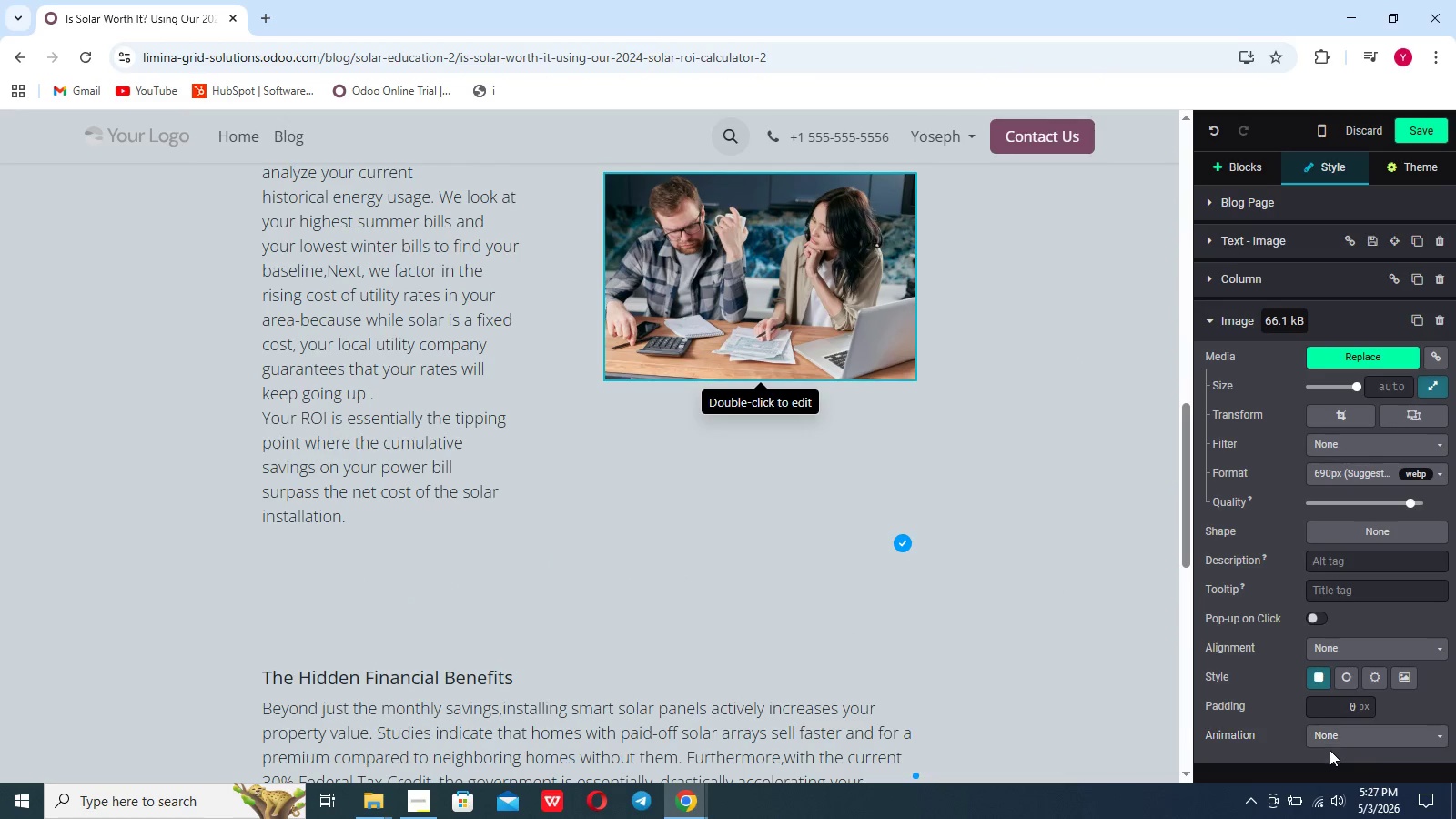 
left_click([1330, 740])
 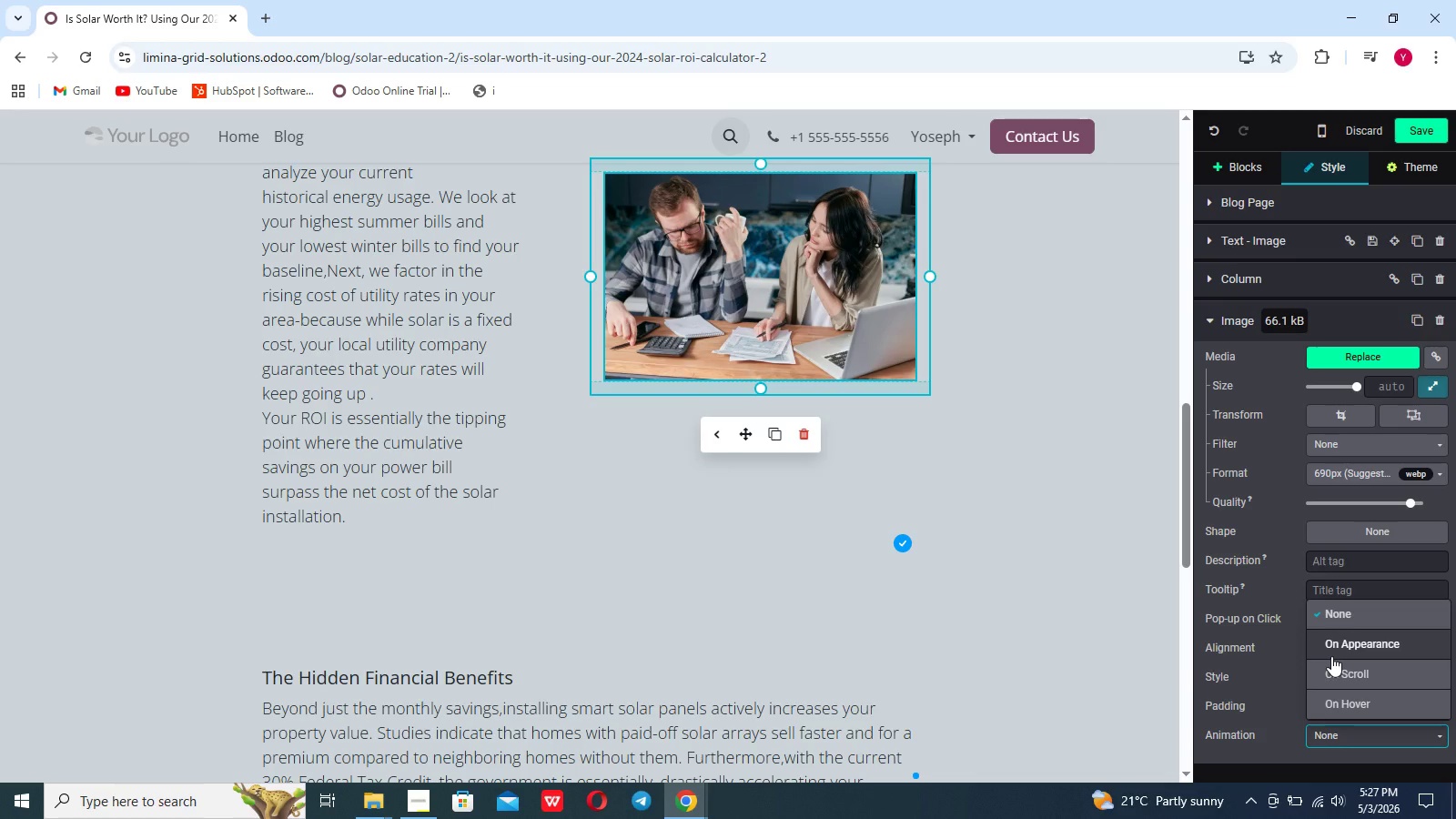 
left_click([1331, 656])
 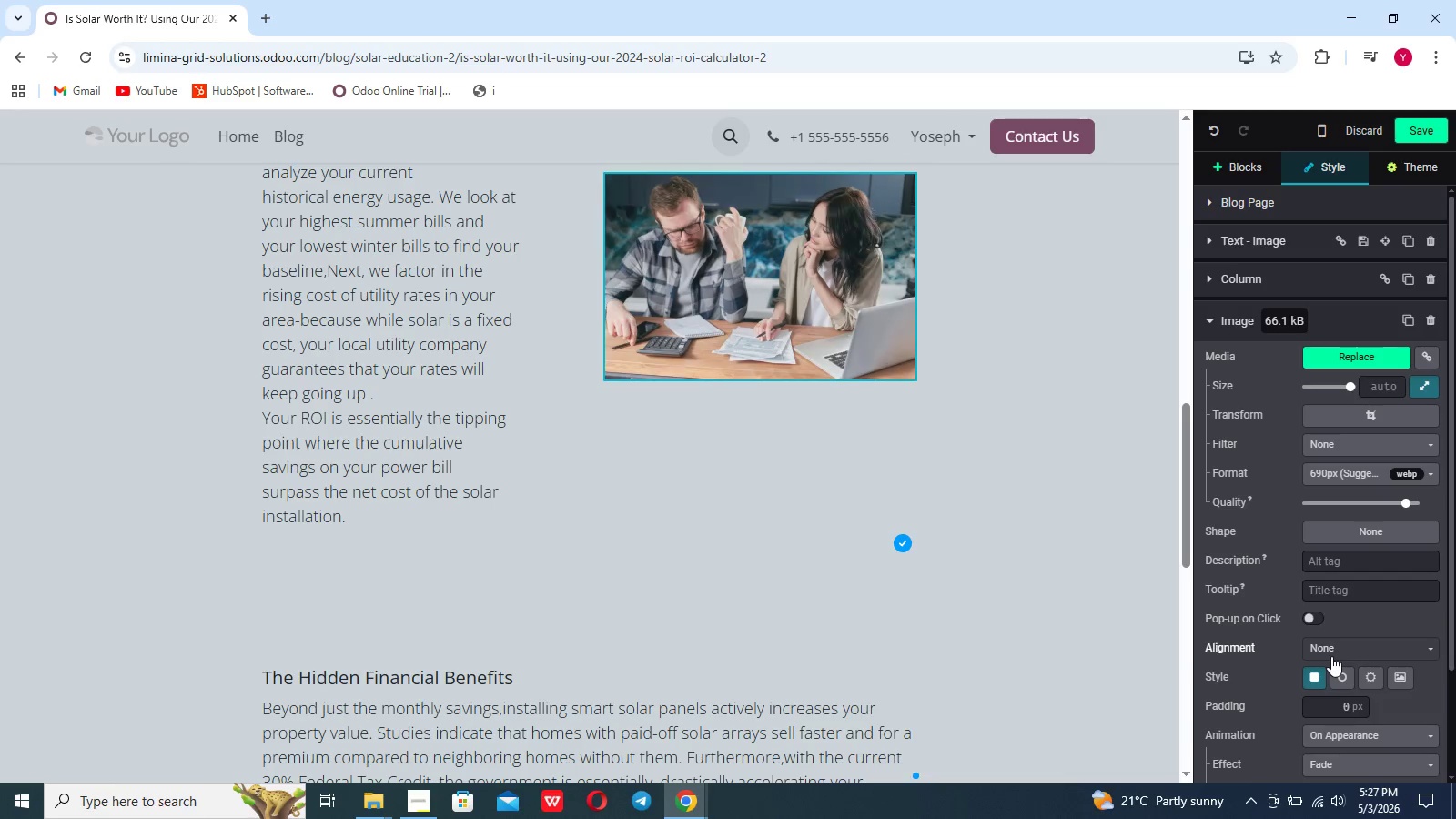 
scroll: coordinate [1331, 656], scroll_direction: down, amount: 4.0
 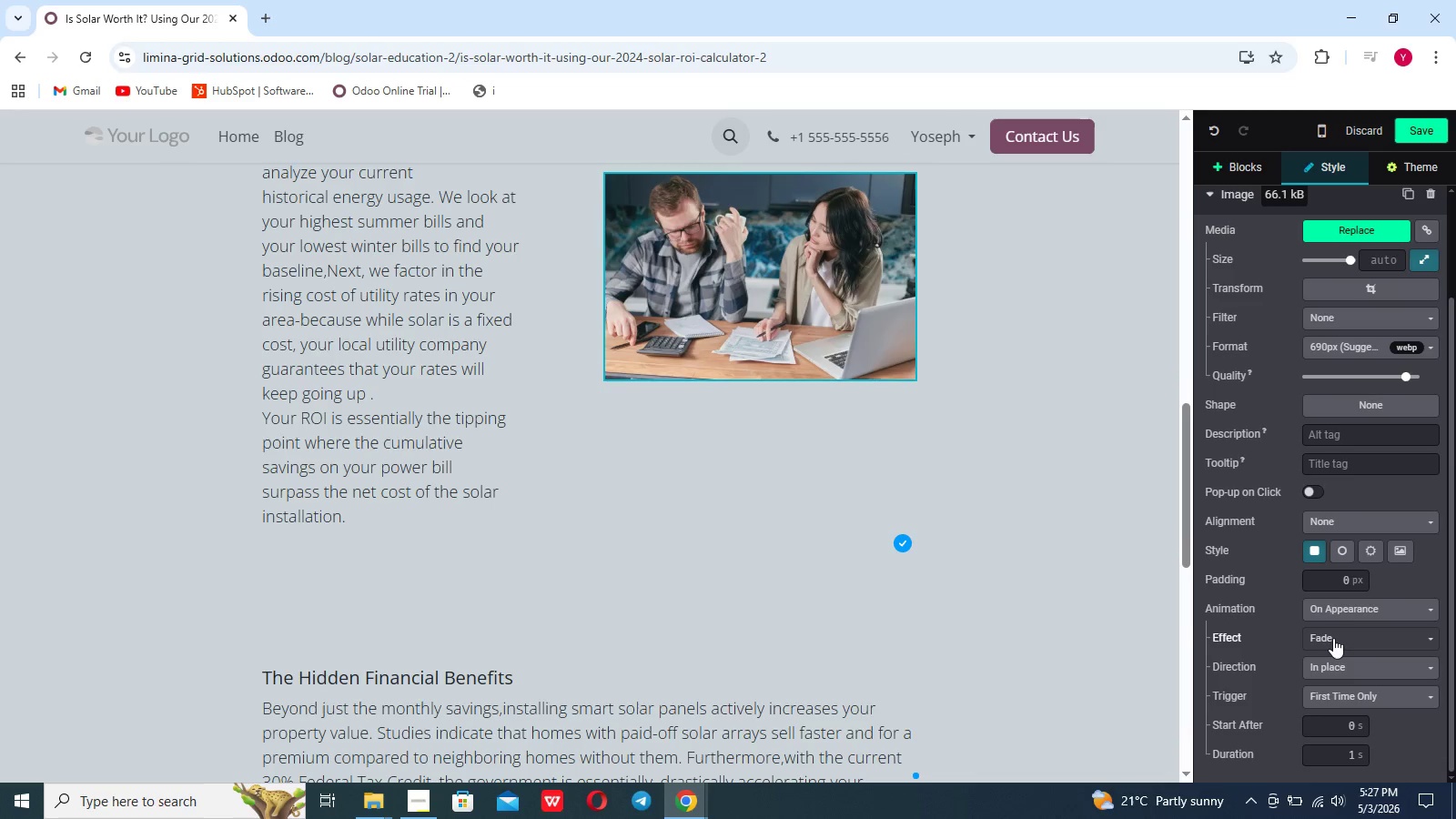 
left_click([1333, 638])
 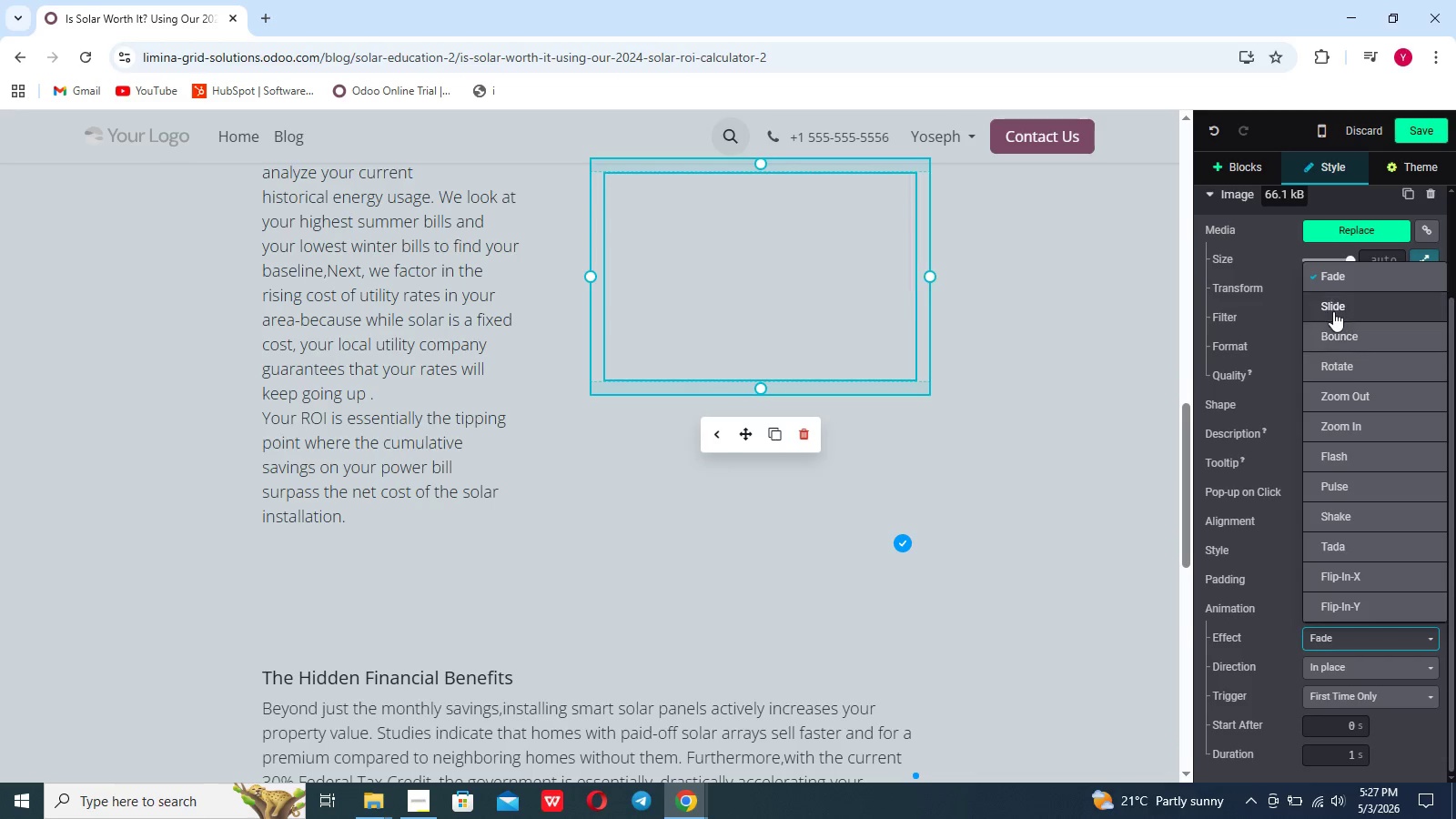 
left_click([1333, 311])
 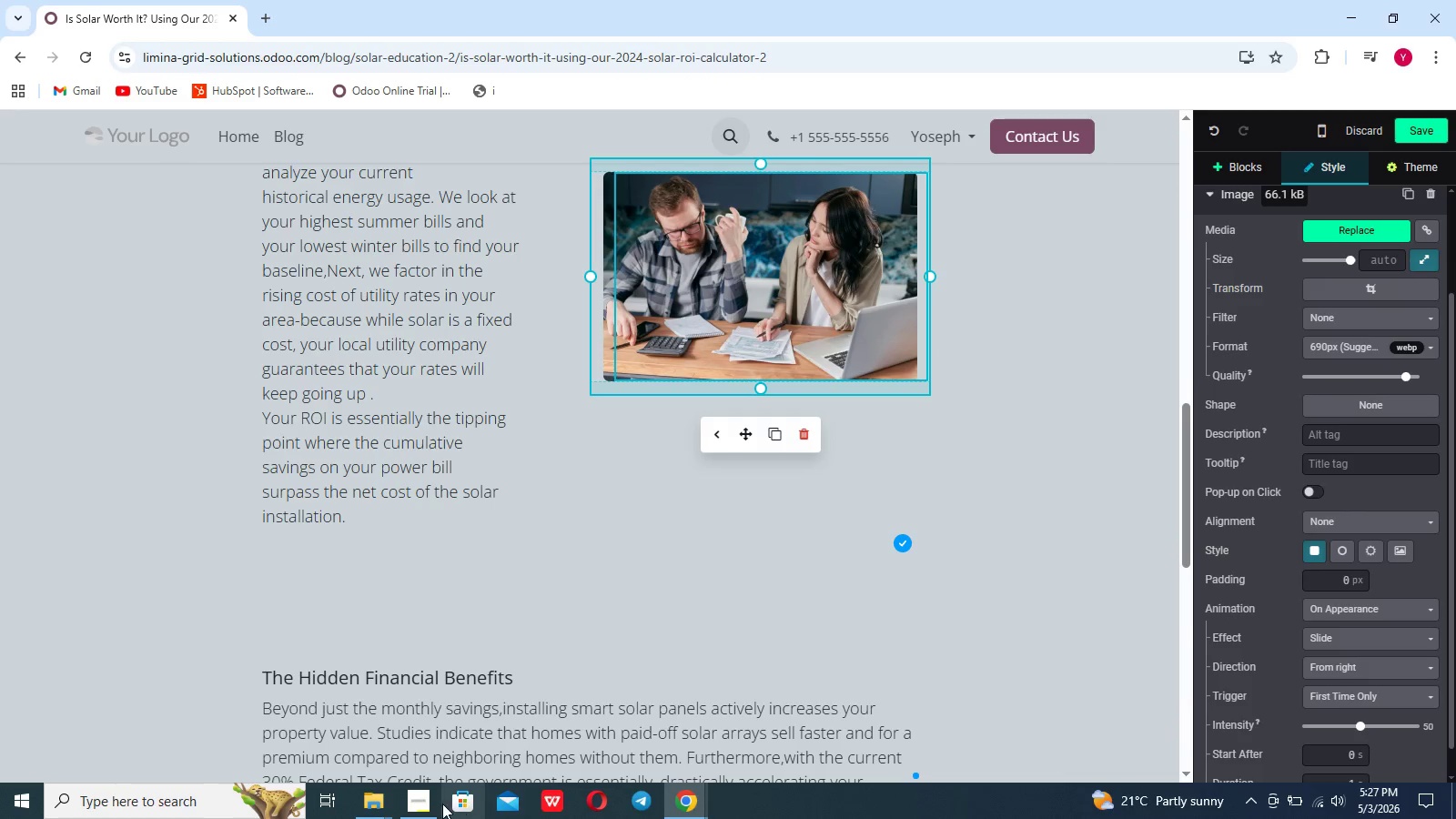 
left_click([421, 804])